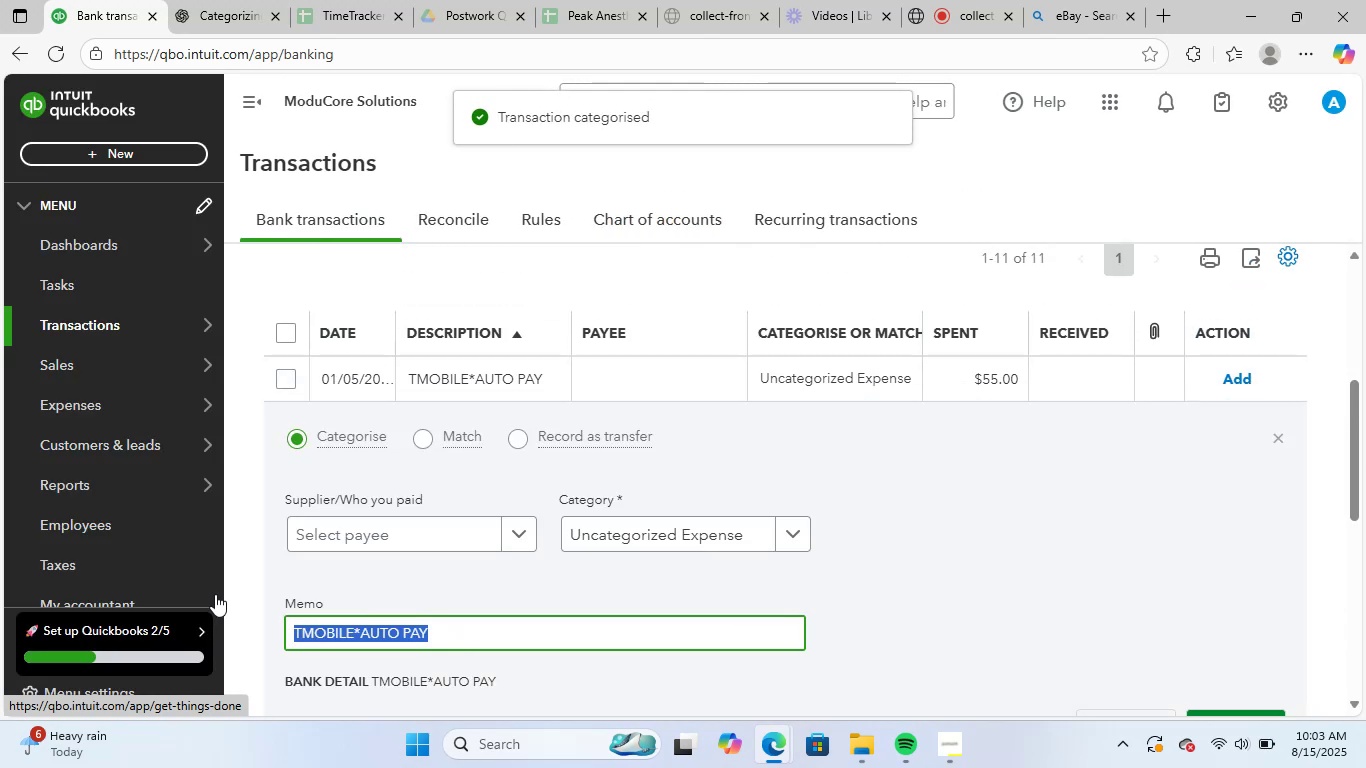 
key(Control+C)
 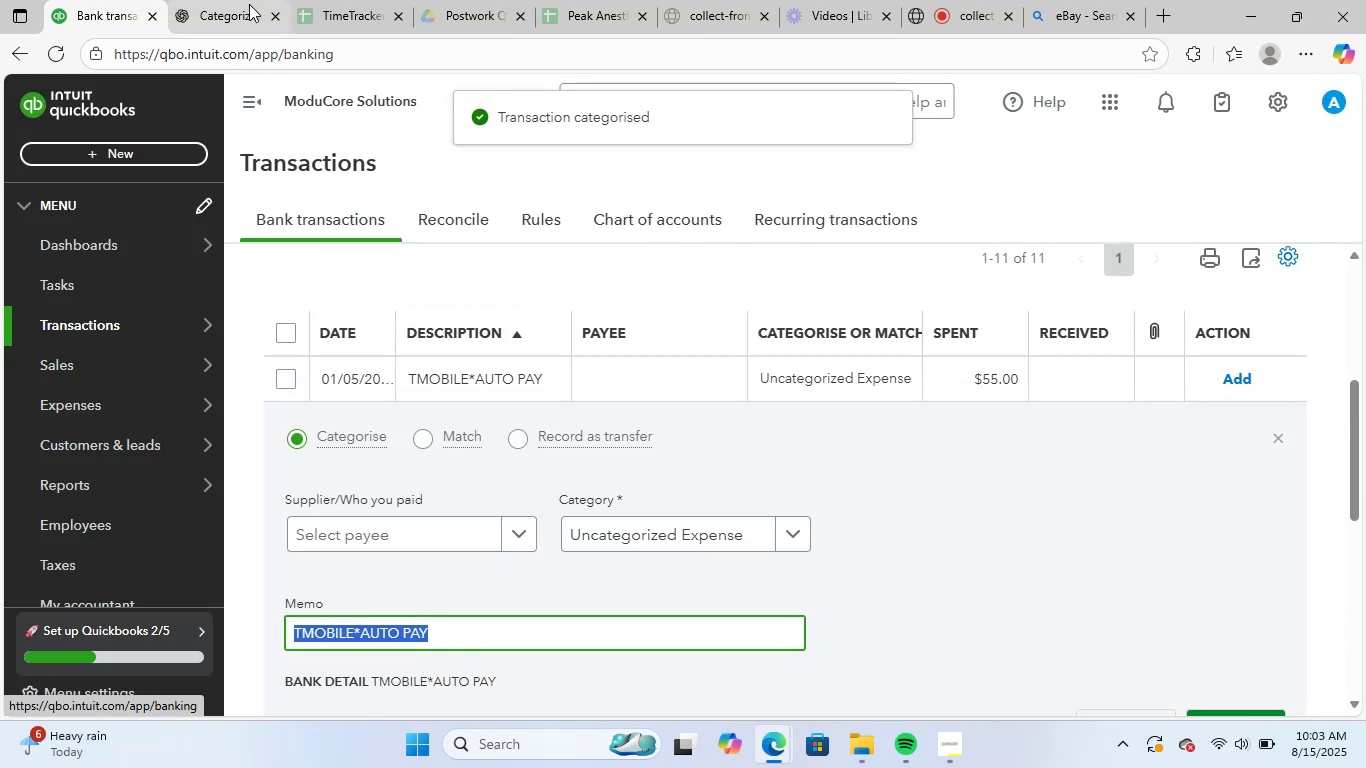 
left_click([249, 4])
 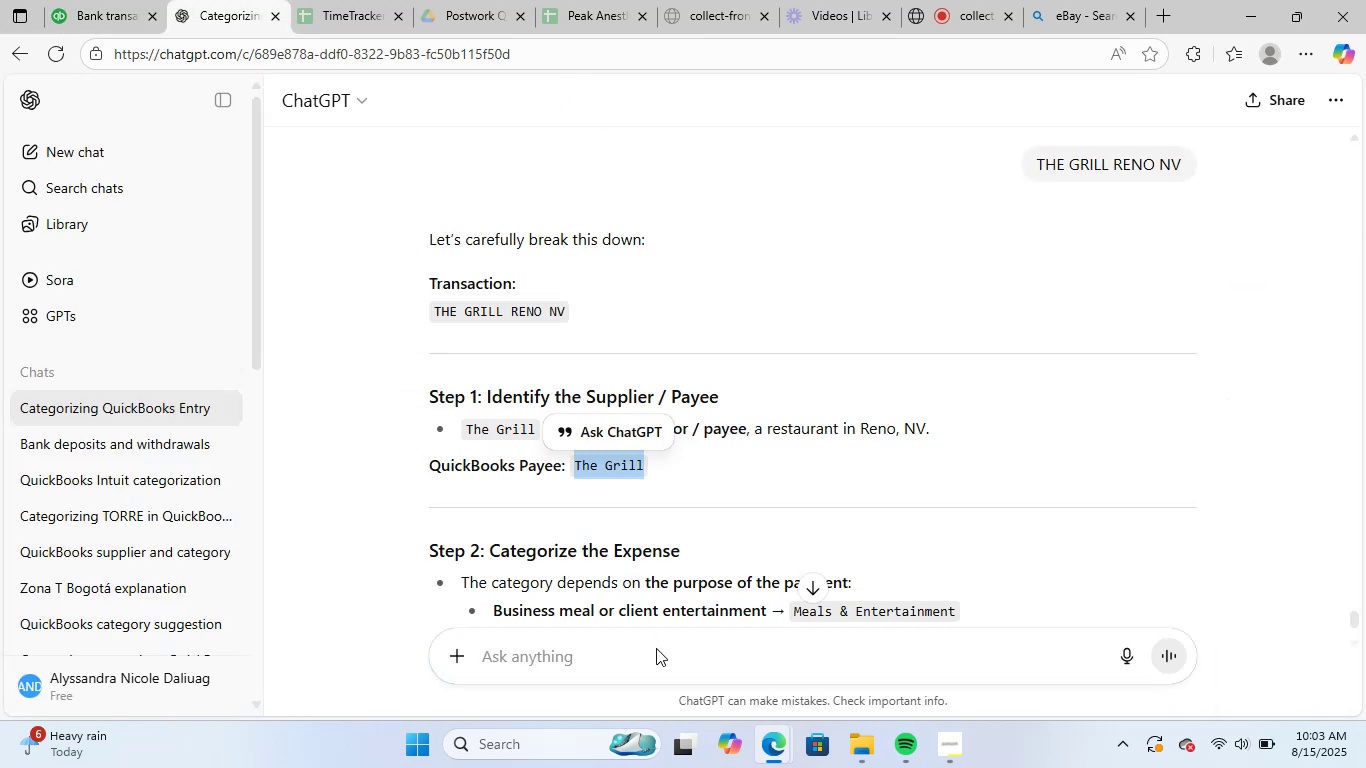 
key(Control+ControlLeft)
 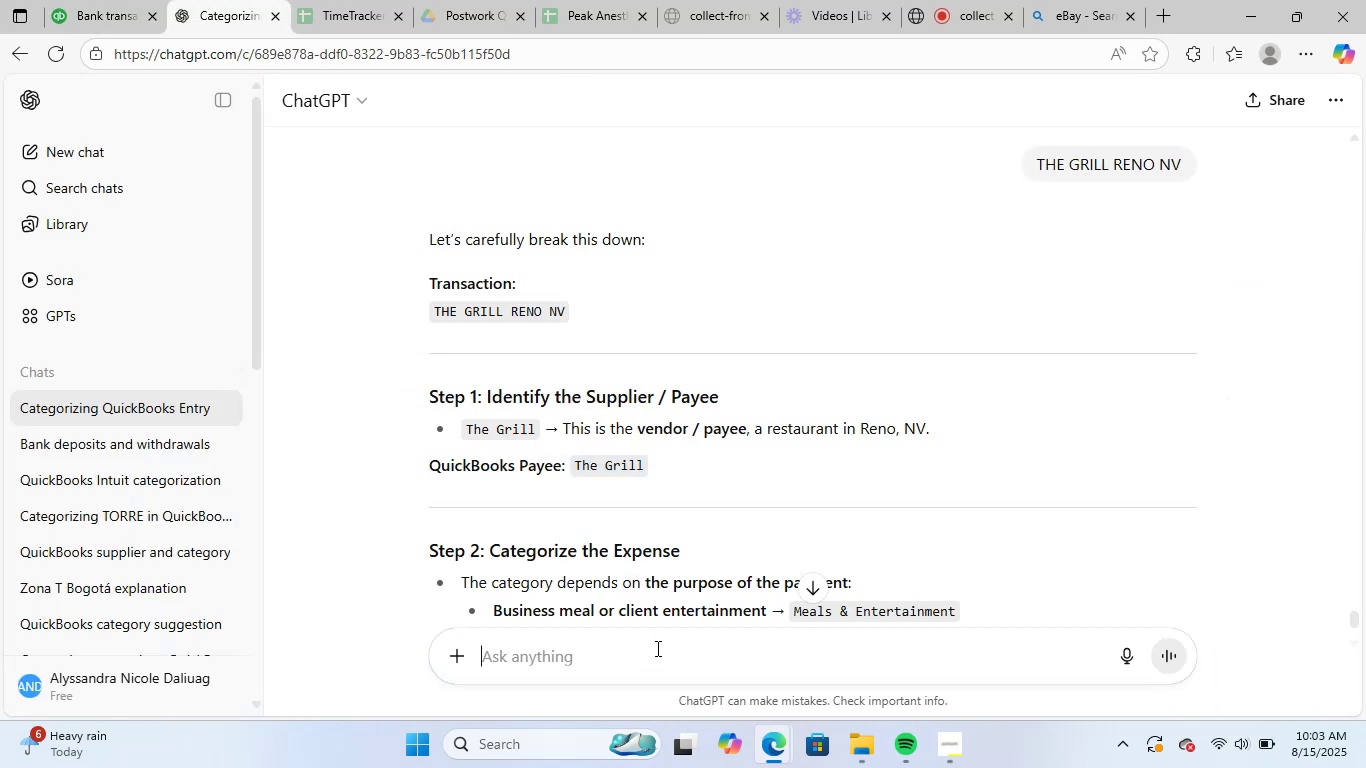 
key(Control+V)
 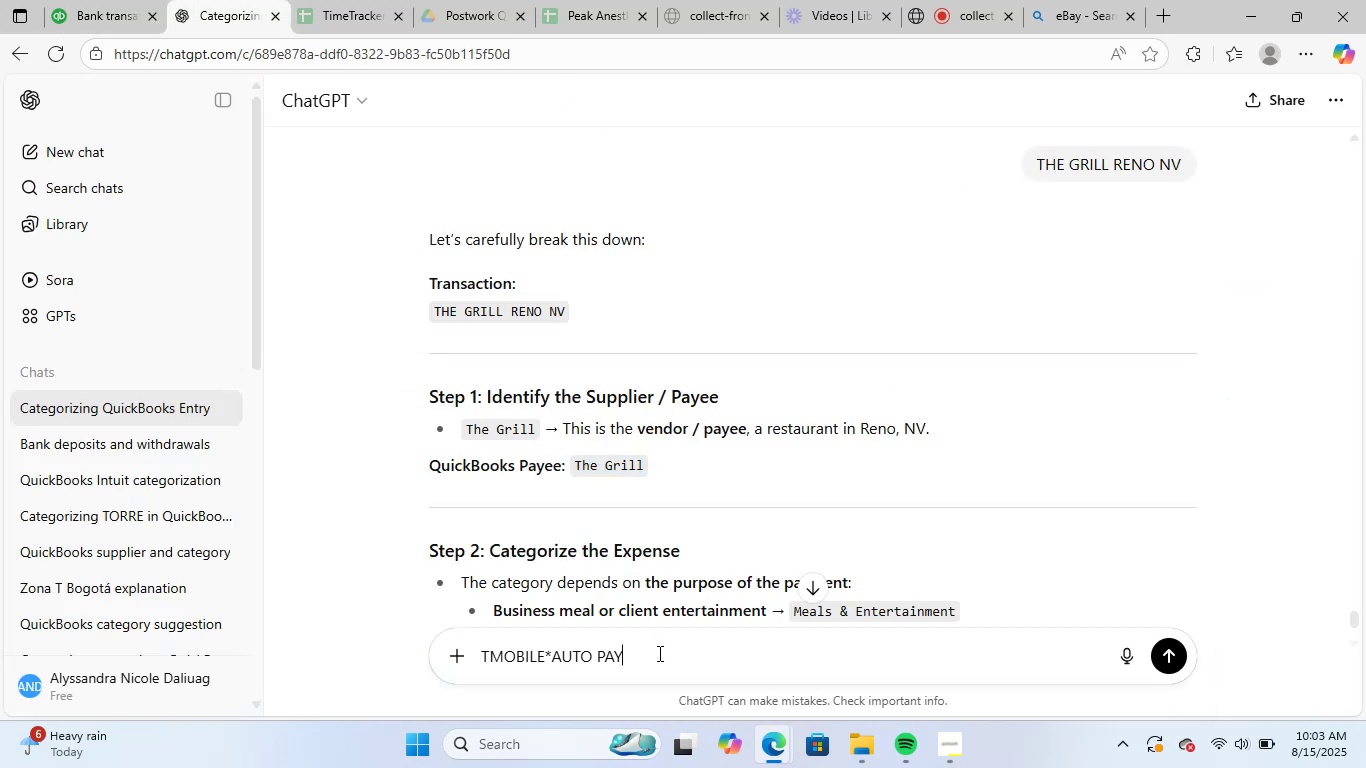 
key(NumpadEnter)
 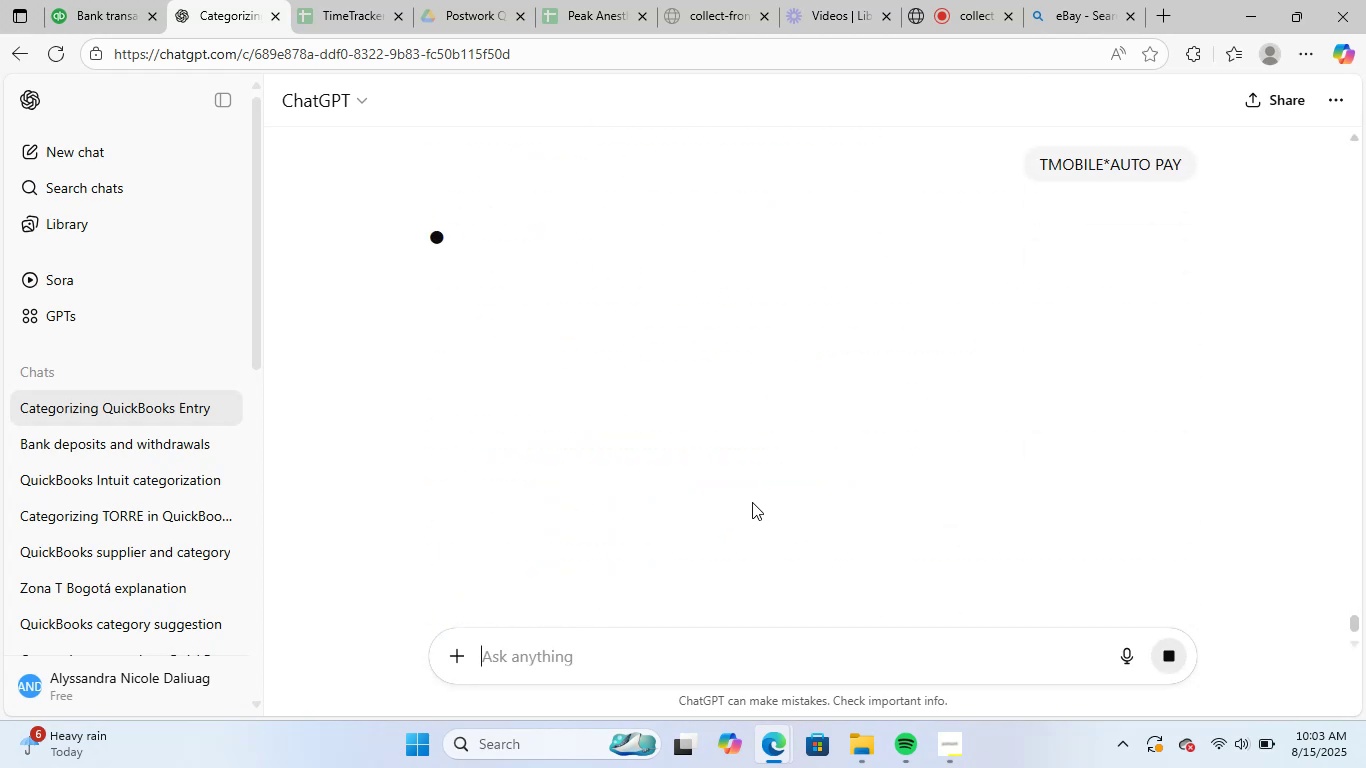 
scroll: coordinate [747, 509], scroll_direction: down, amount: 1.0
 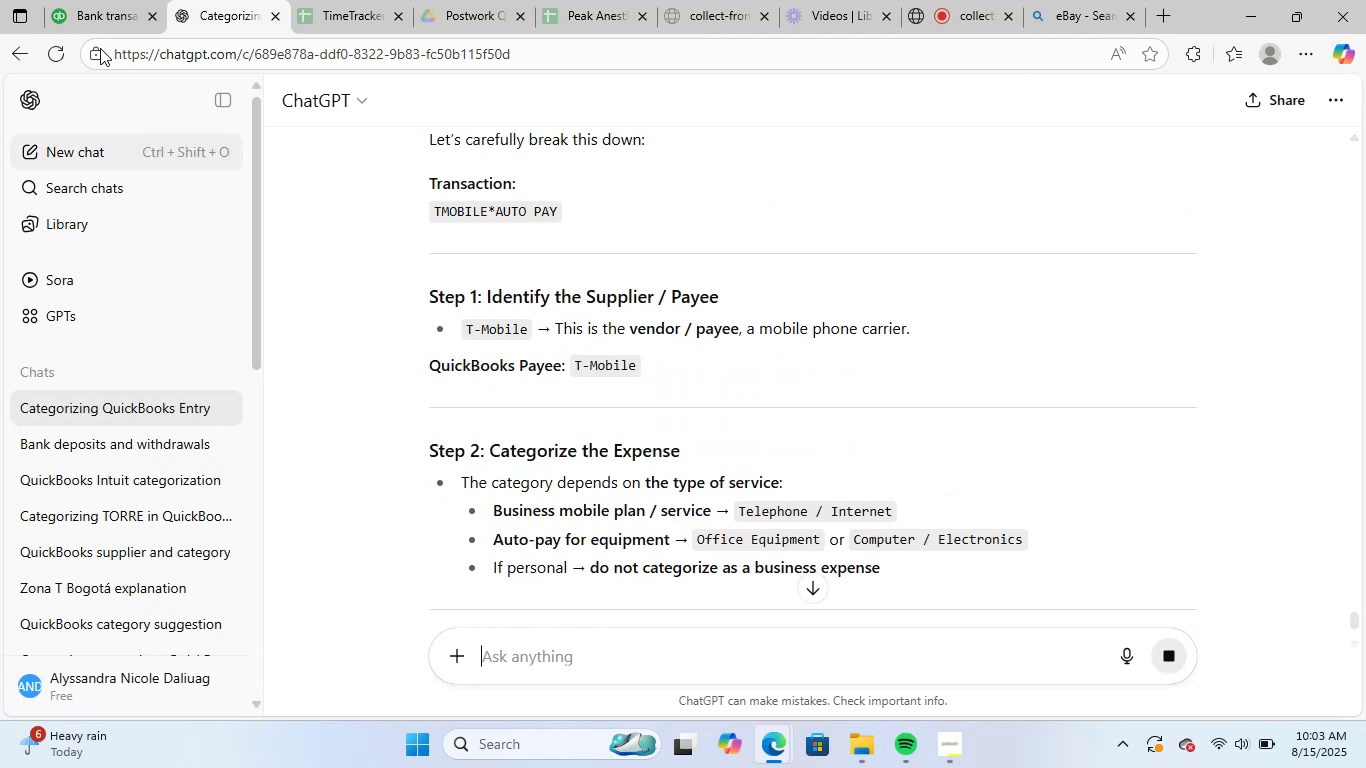 
left_click([88, 0])
 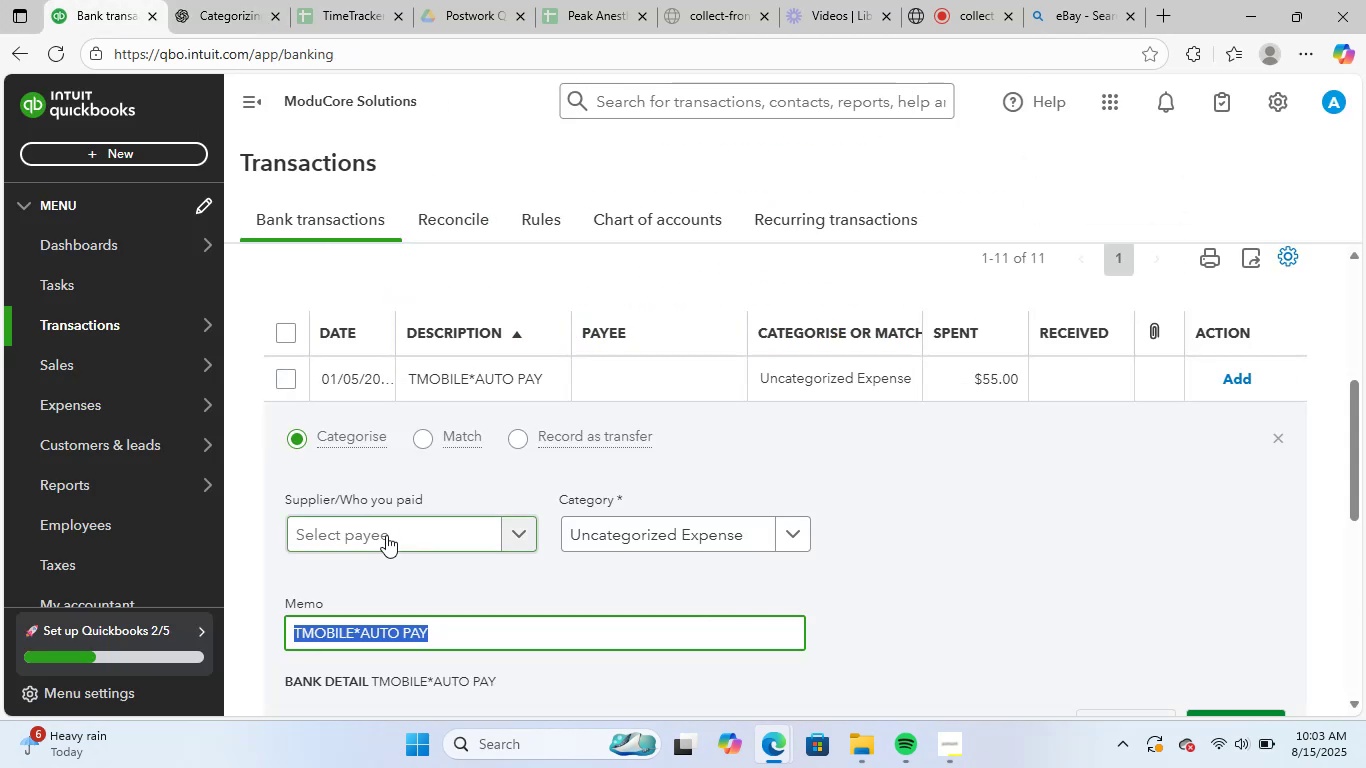 
left_click([386, 535])
 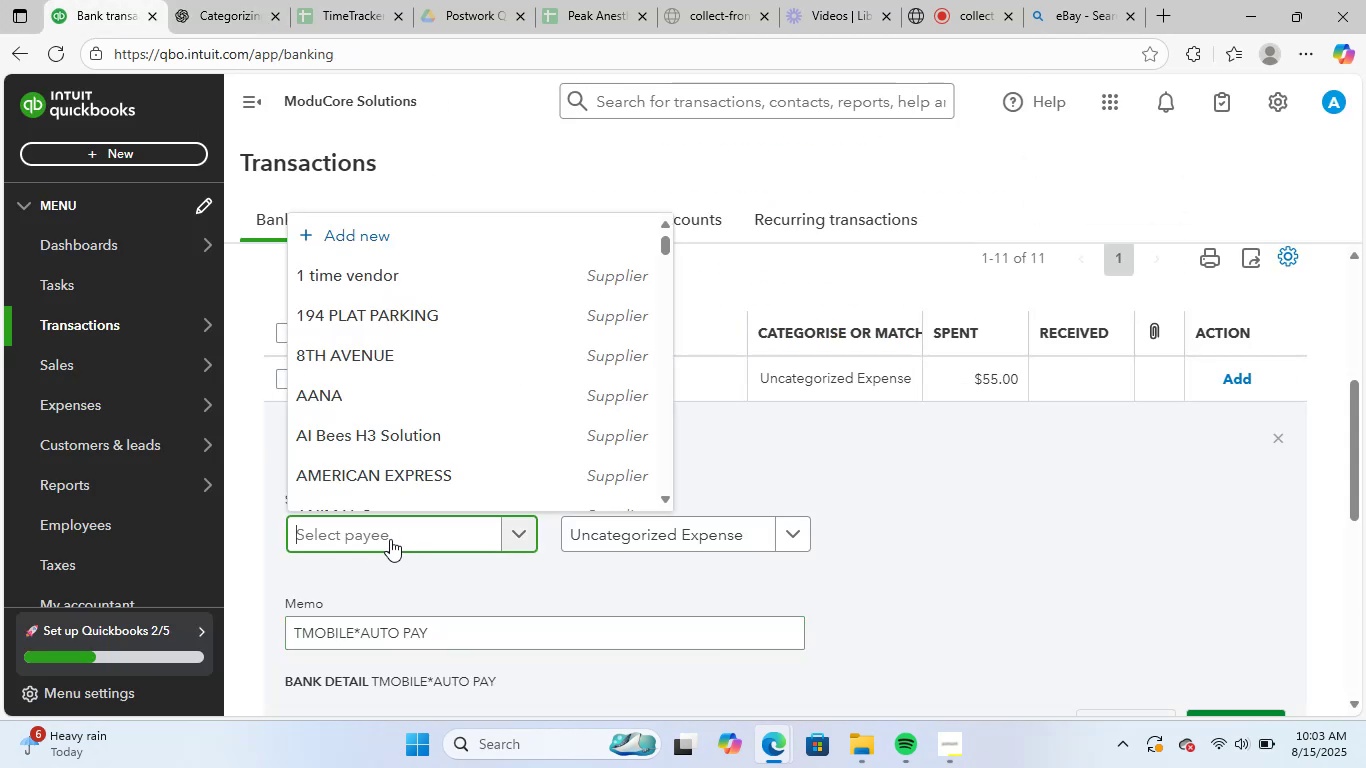 
type(tmo)
 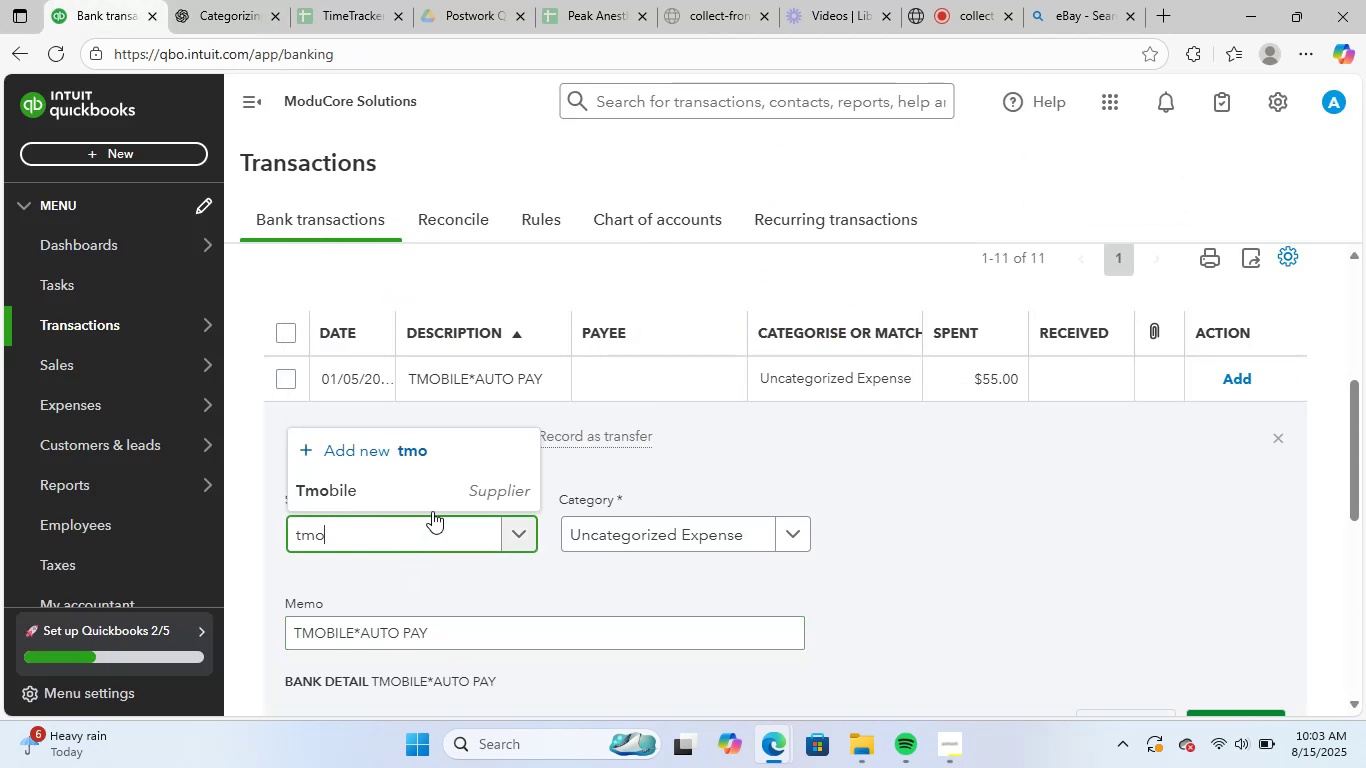 
left_click([447, 490])
 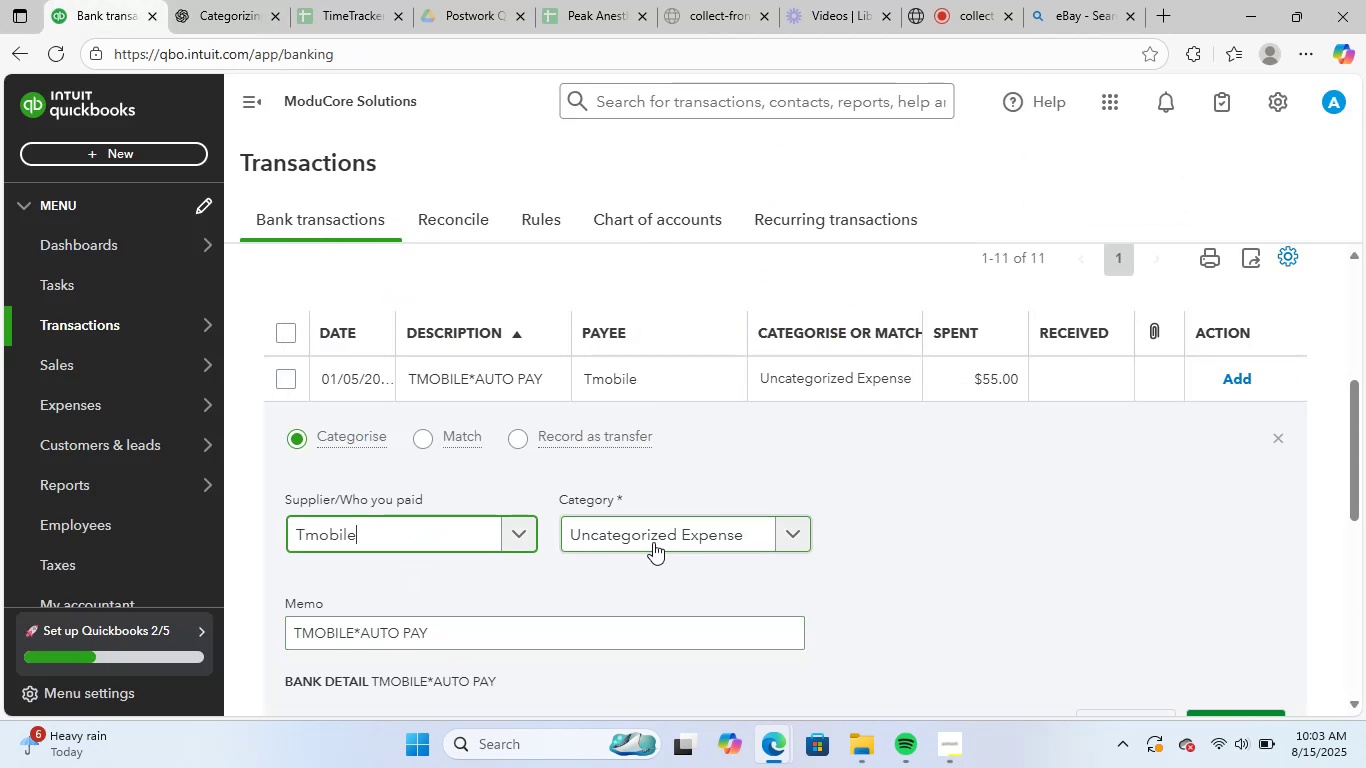 
left_click([655, 541])
 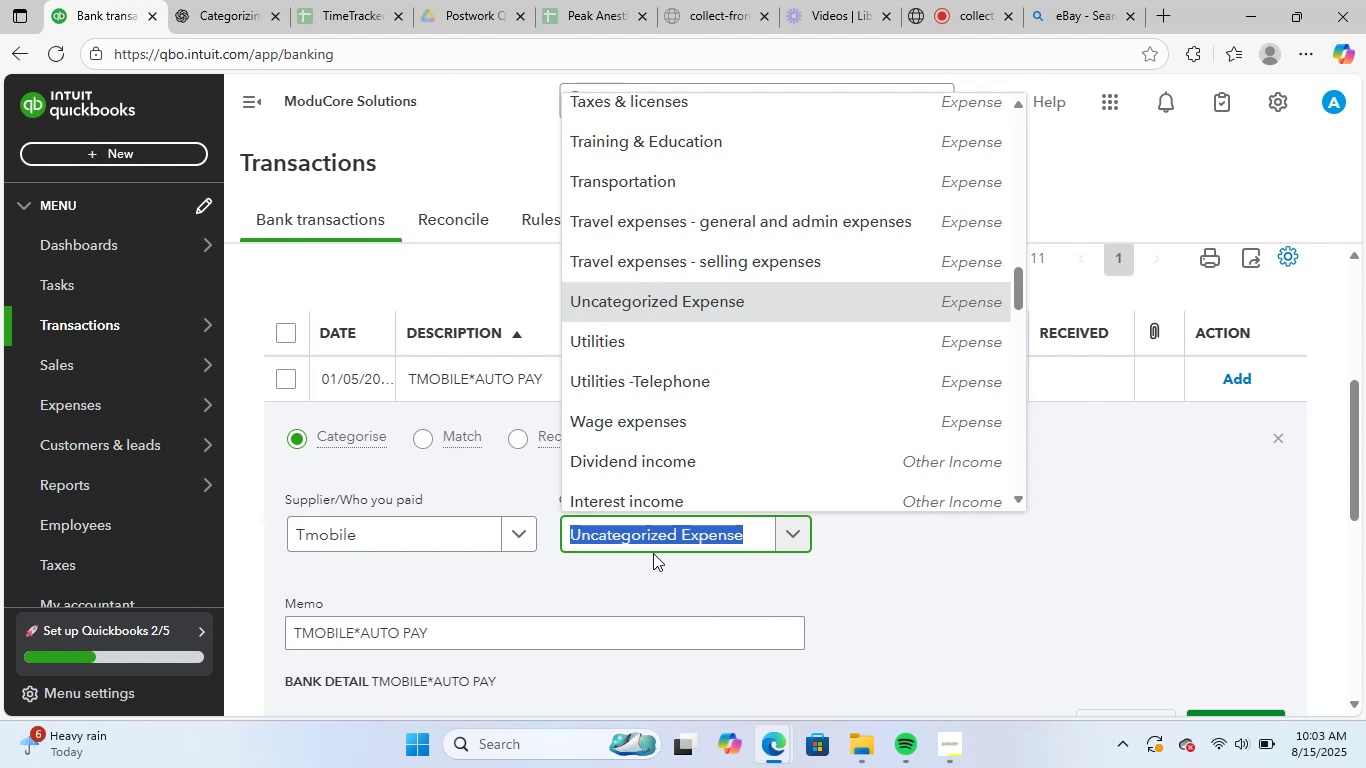 
type(tele)
 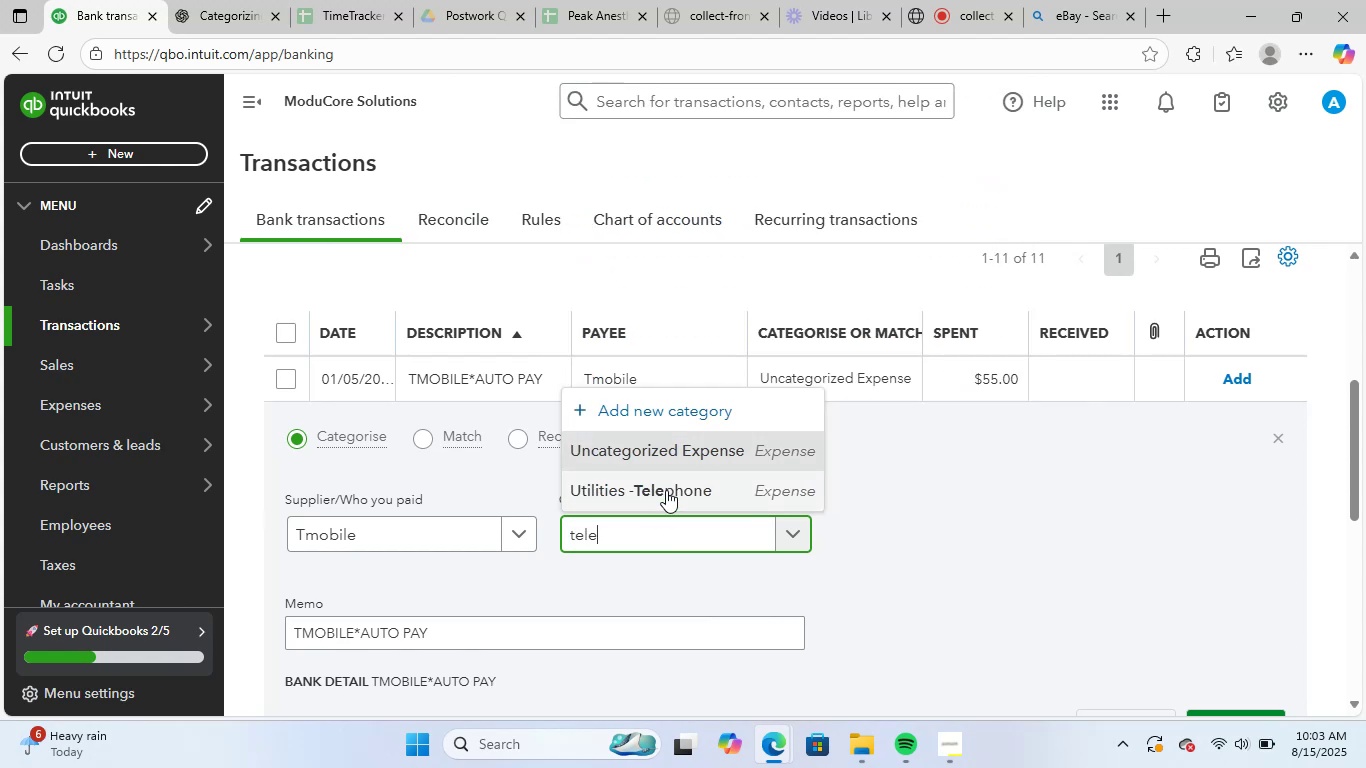 
left_click([669, 488])
 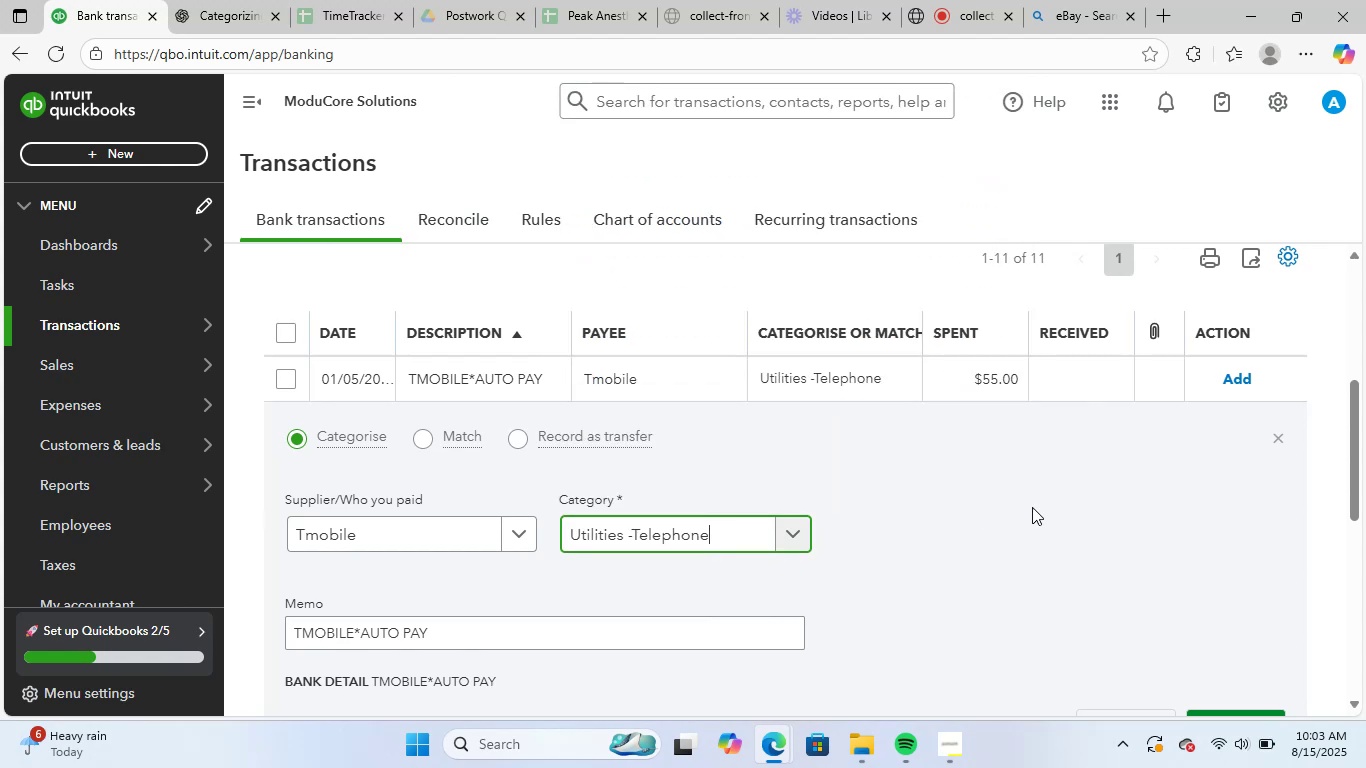 
scroll: coordinate [1047, 502], scroll_direction: down, amount: 2.0
 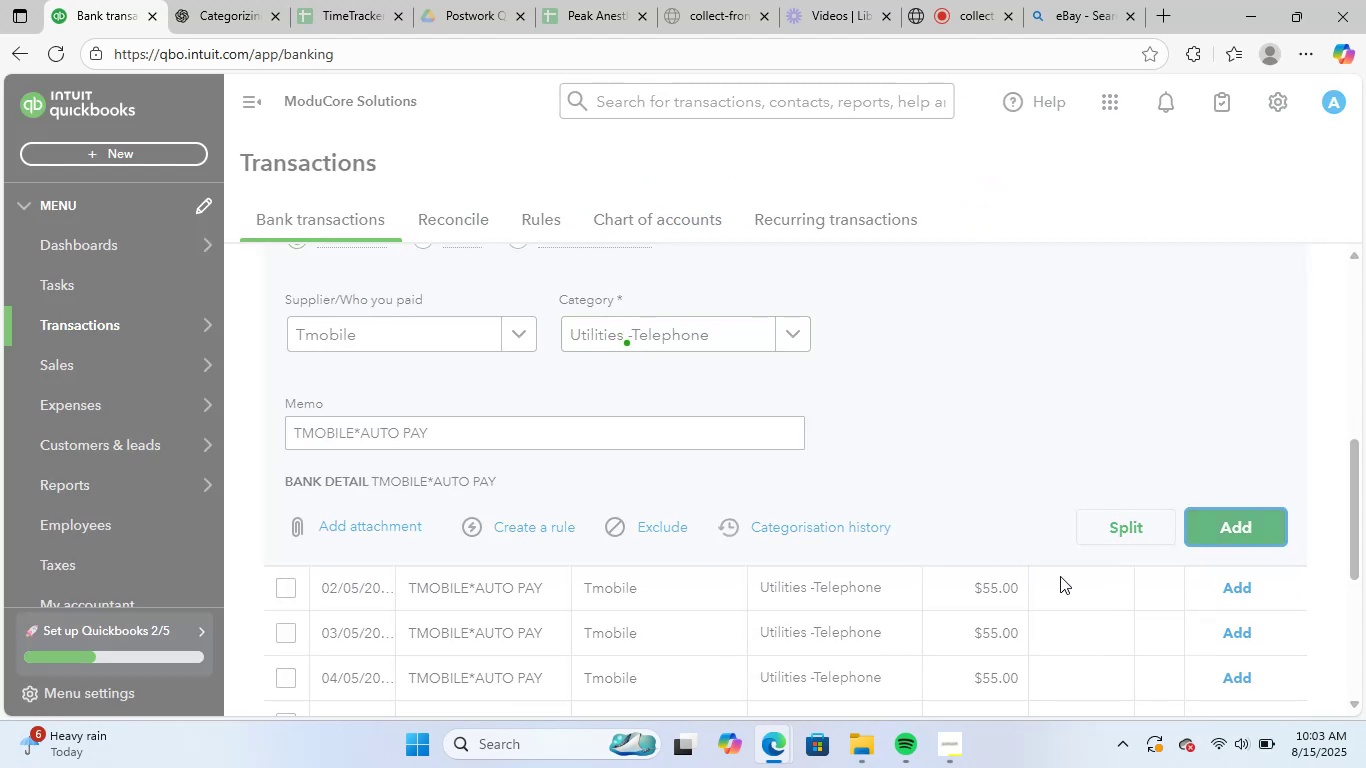 
scroll: coordinate [1067, 572], scroll_direction: up, amount: 2.0
 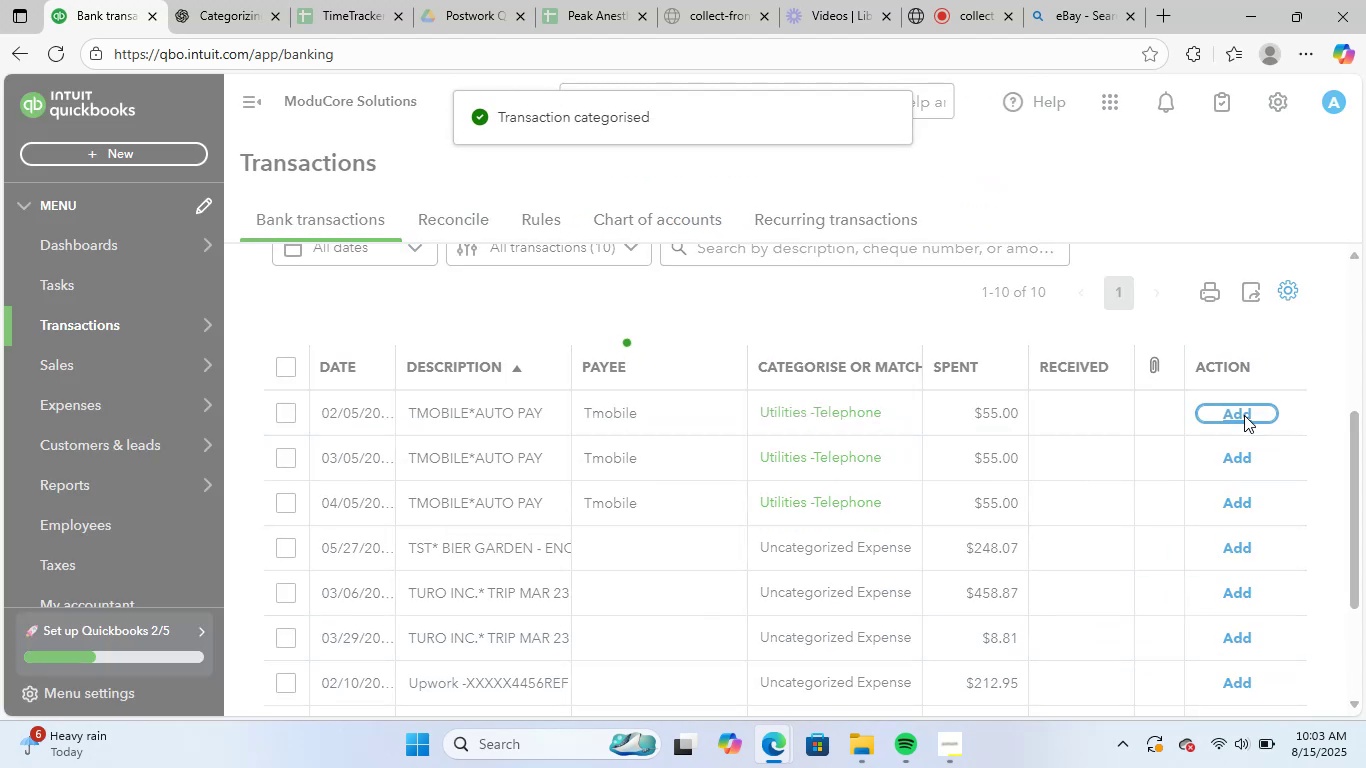 
left_click([1244, 415])
 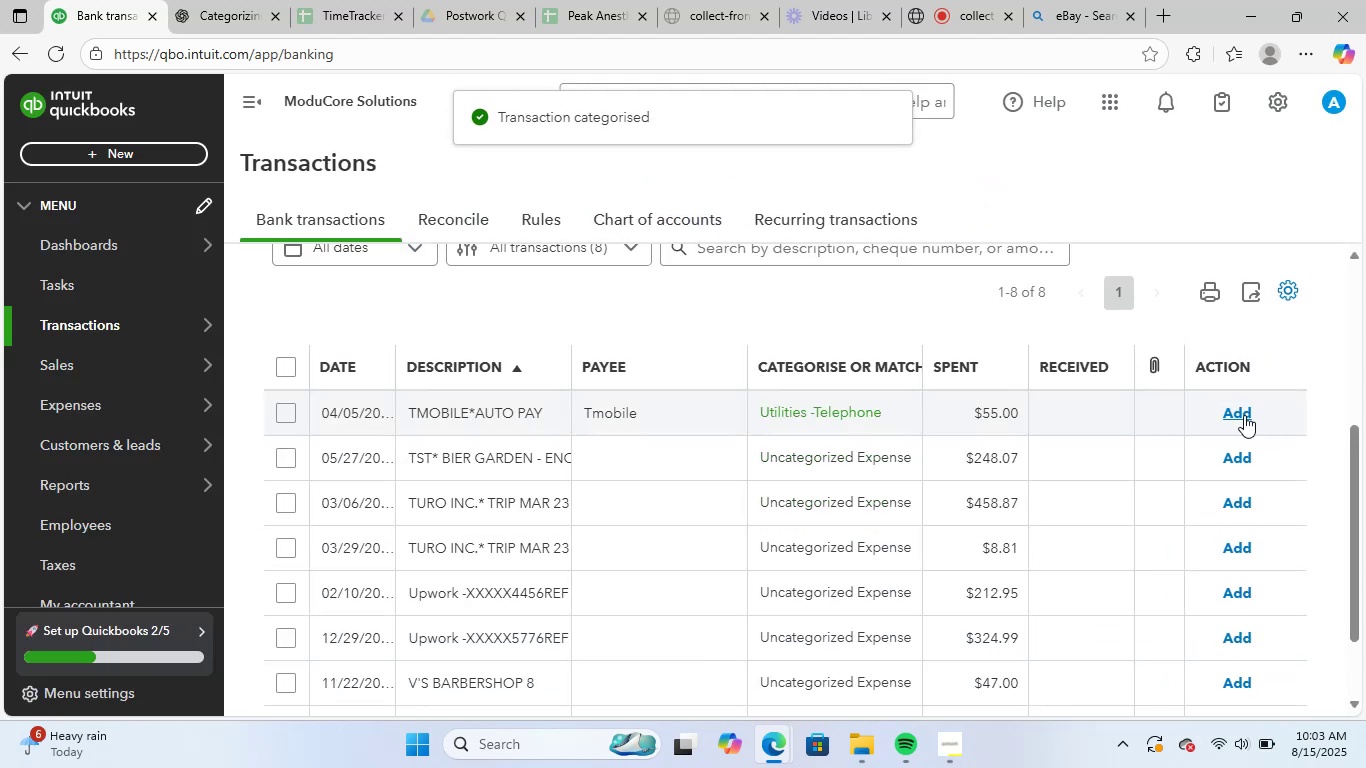 
left_click([1244, 415])
 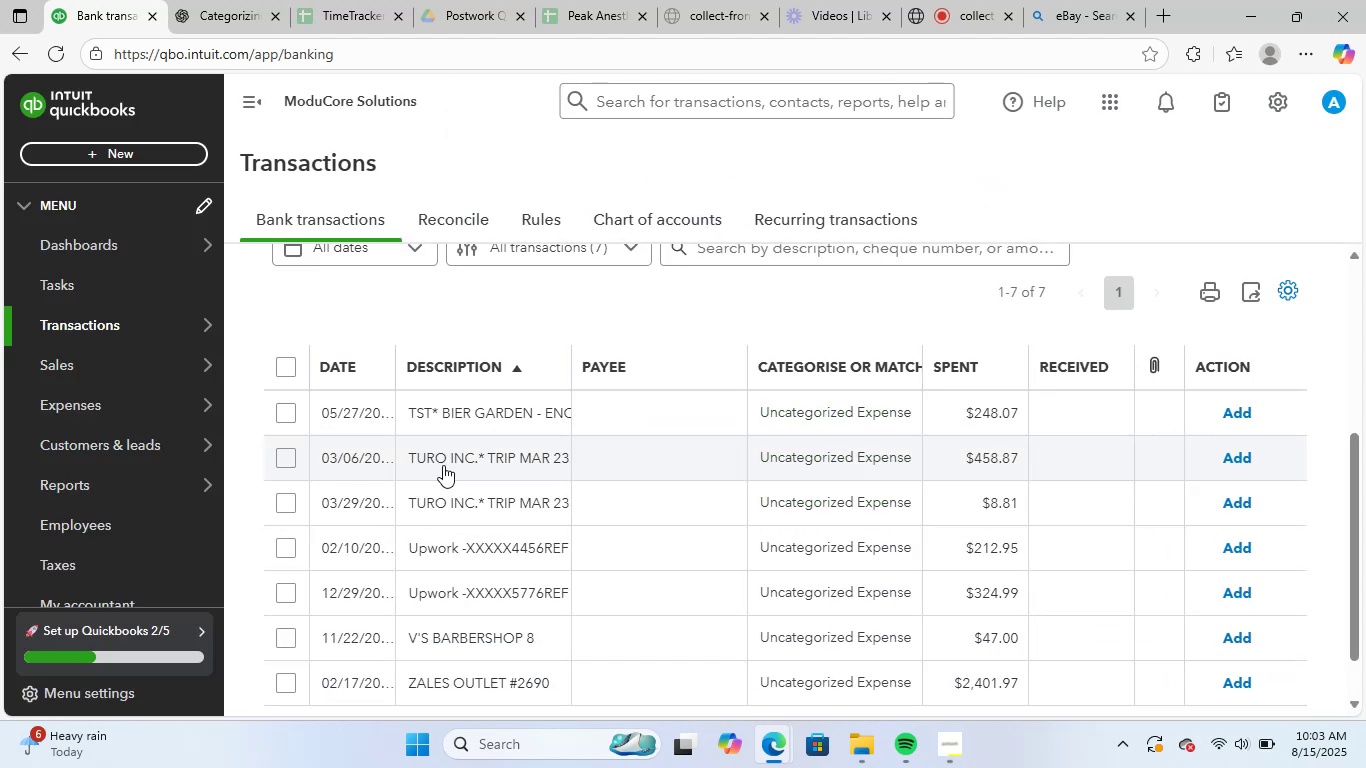 
left_click([485, 422])
 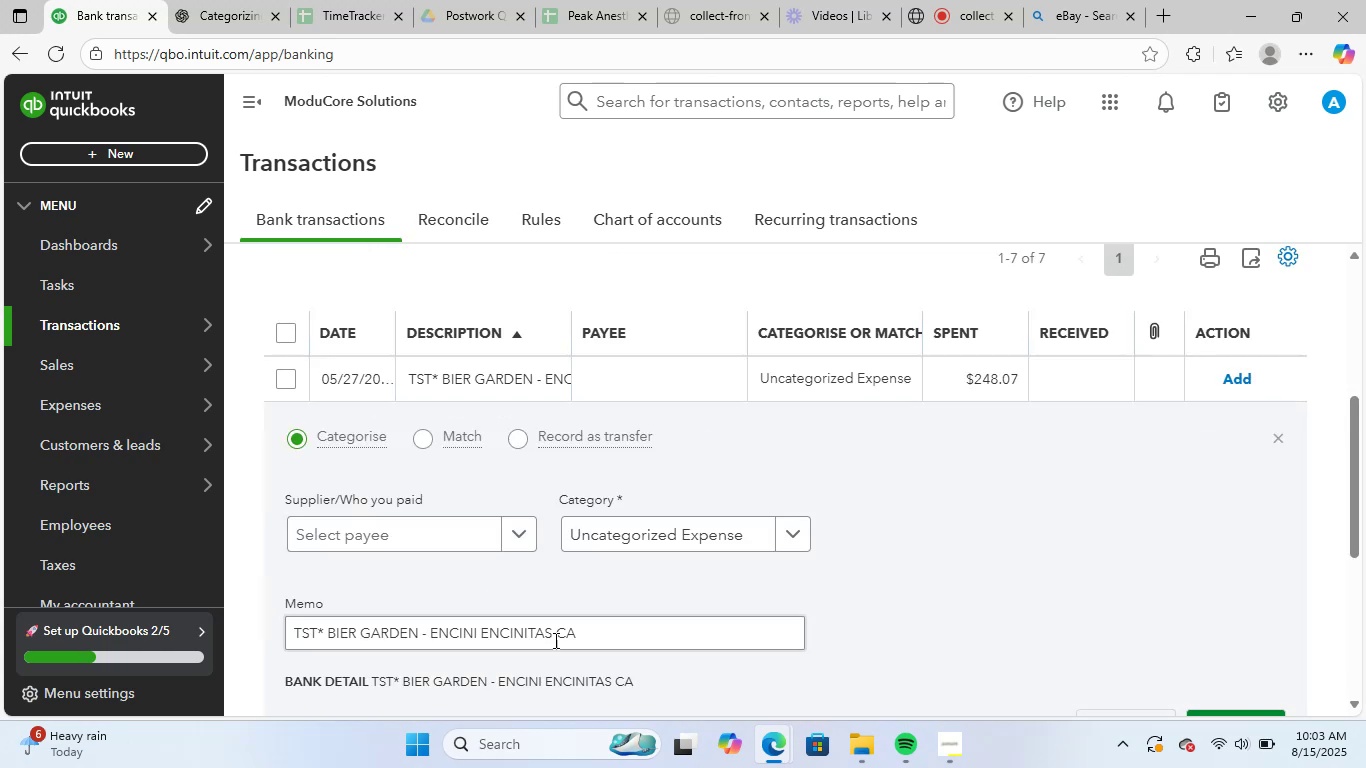 
left_click_drag(start_coordinate=[599, 630], to_coordinate=[218, 621])
 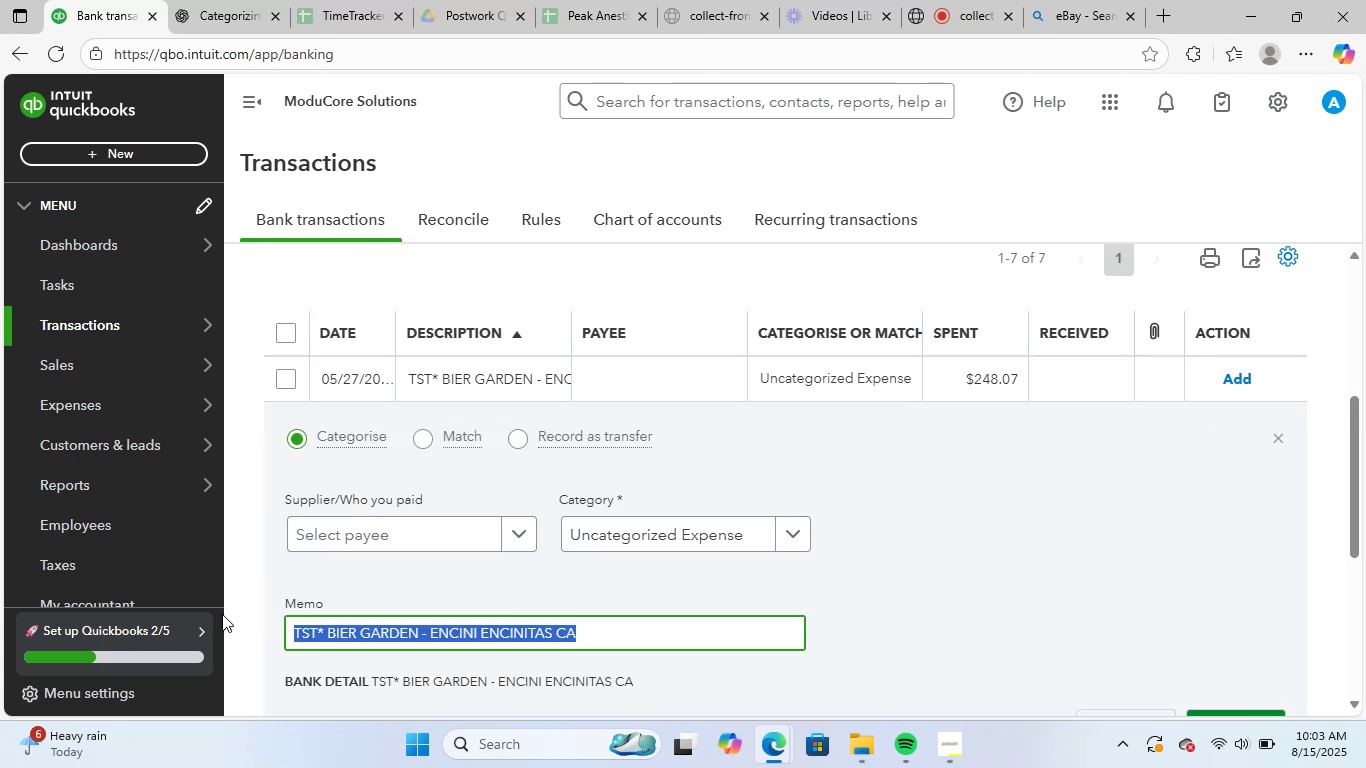 
key(Control+ControlLeft)
 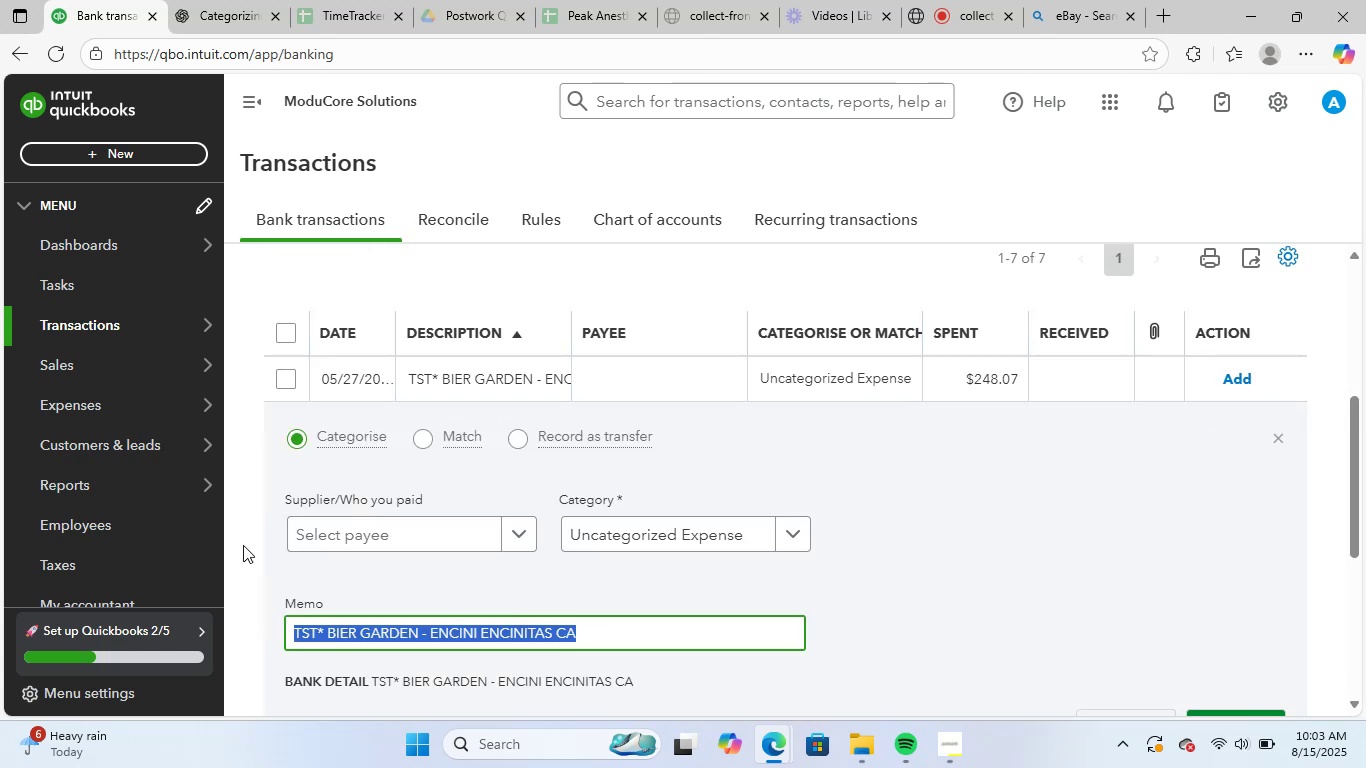 
key(Control+C)
 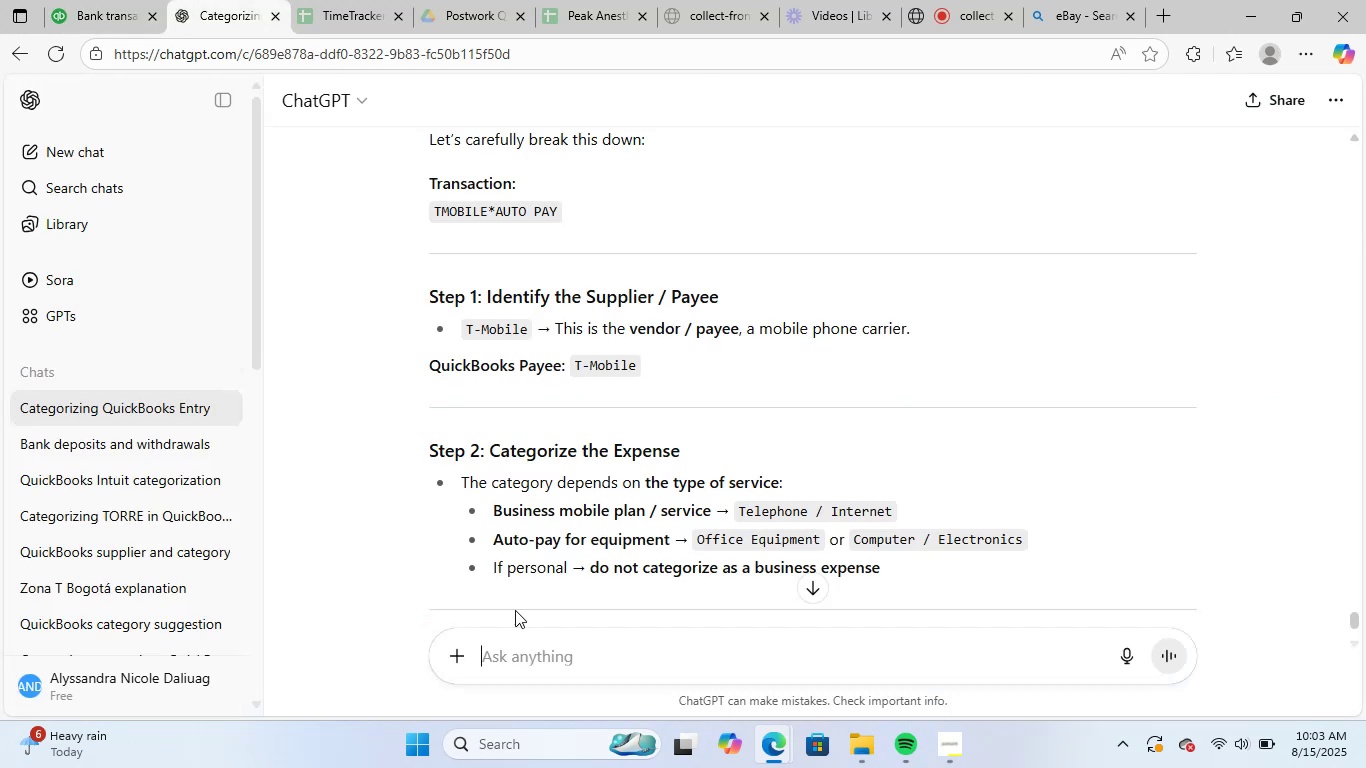 
left_click([542, 650])
 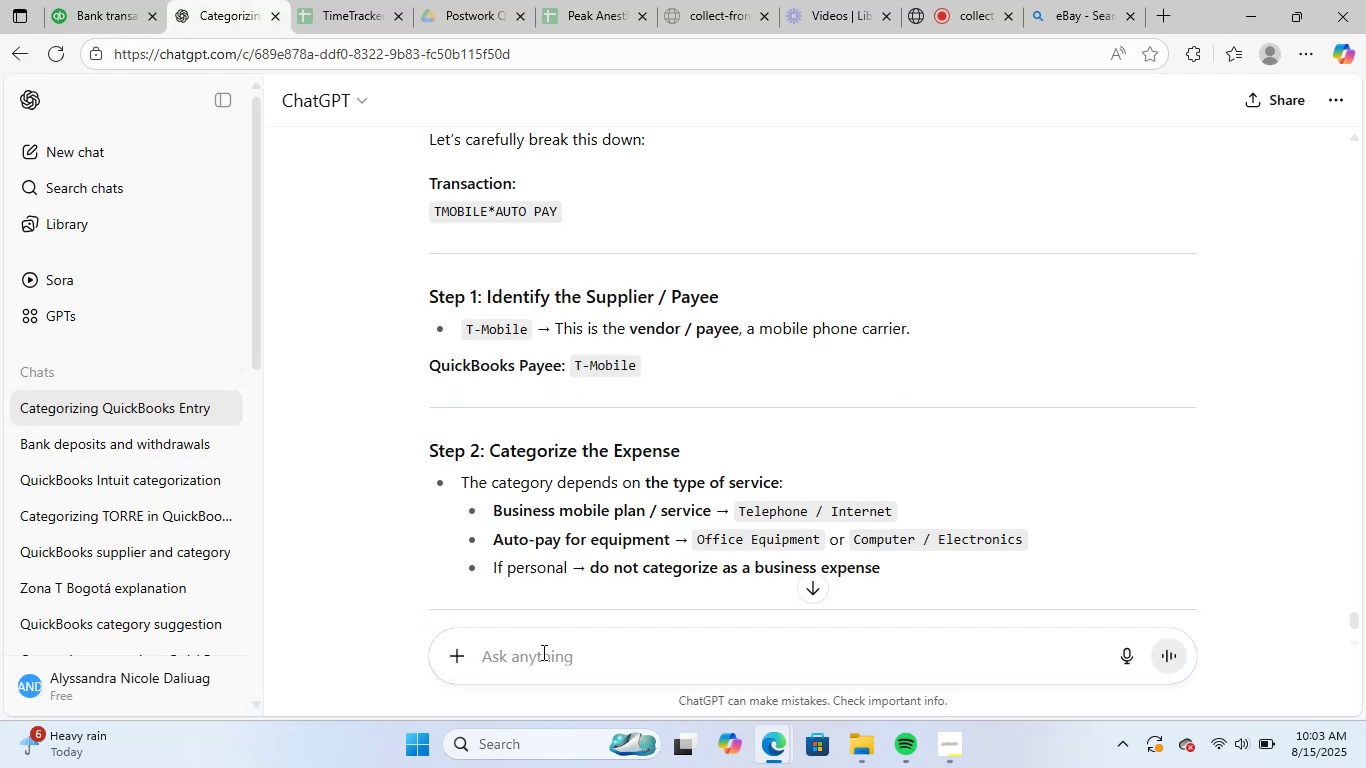 
key(Control+ControlLeft)
 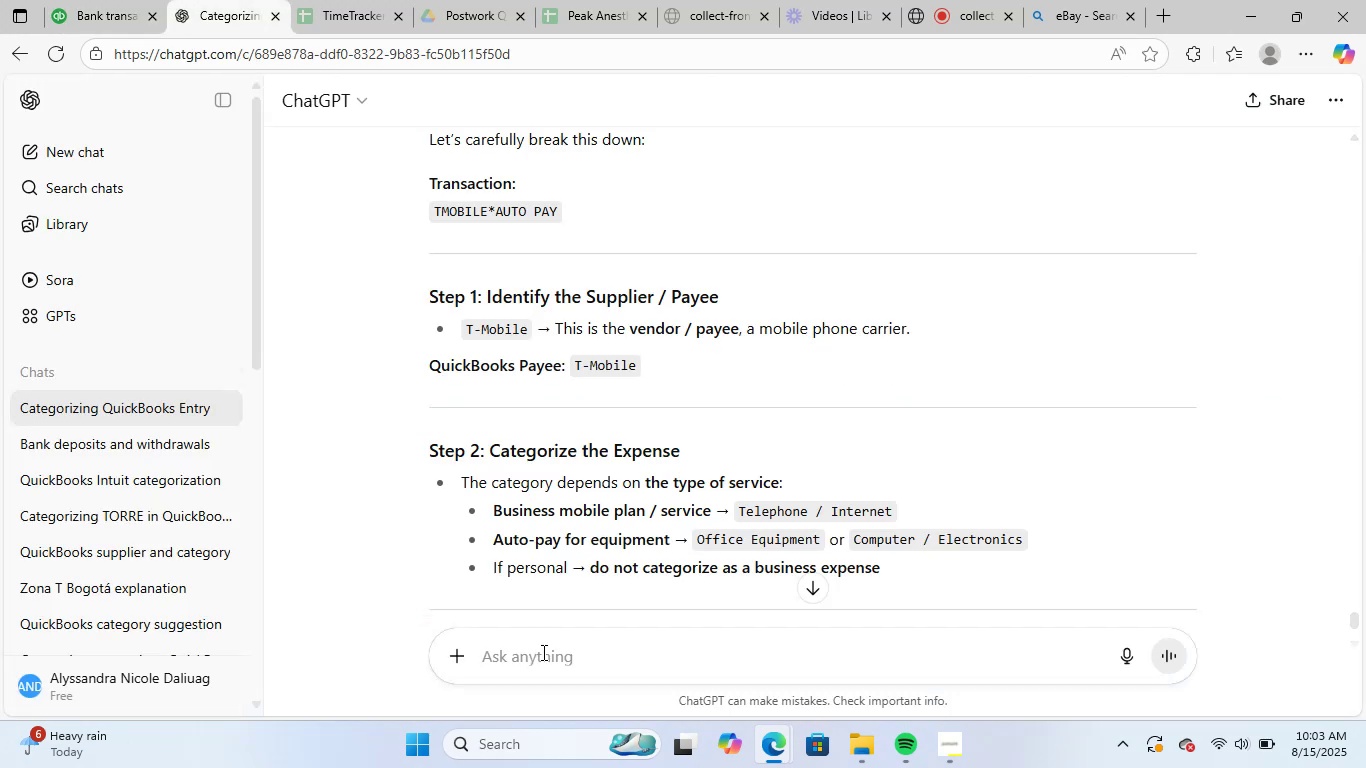 
key(Control+V)
 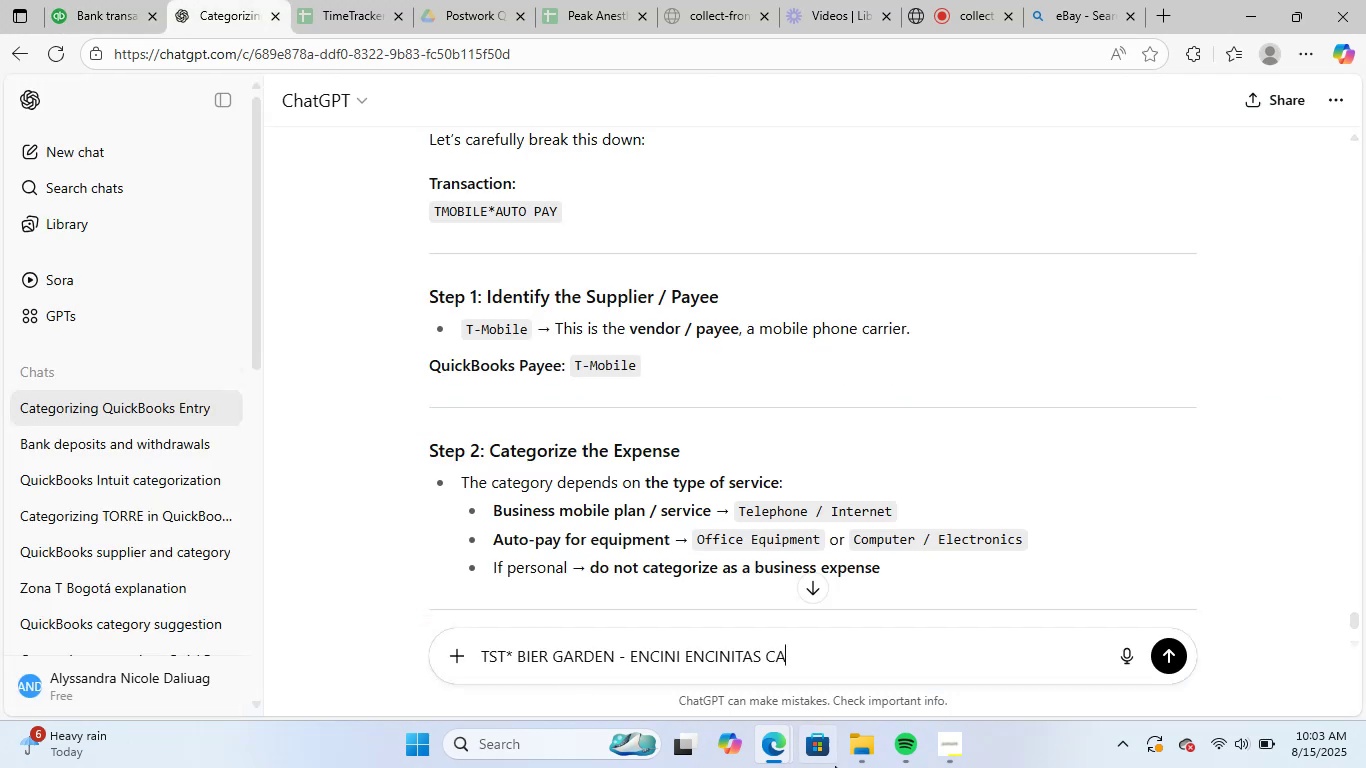 
key(NumpadEnter)
 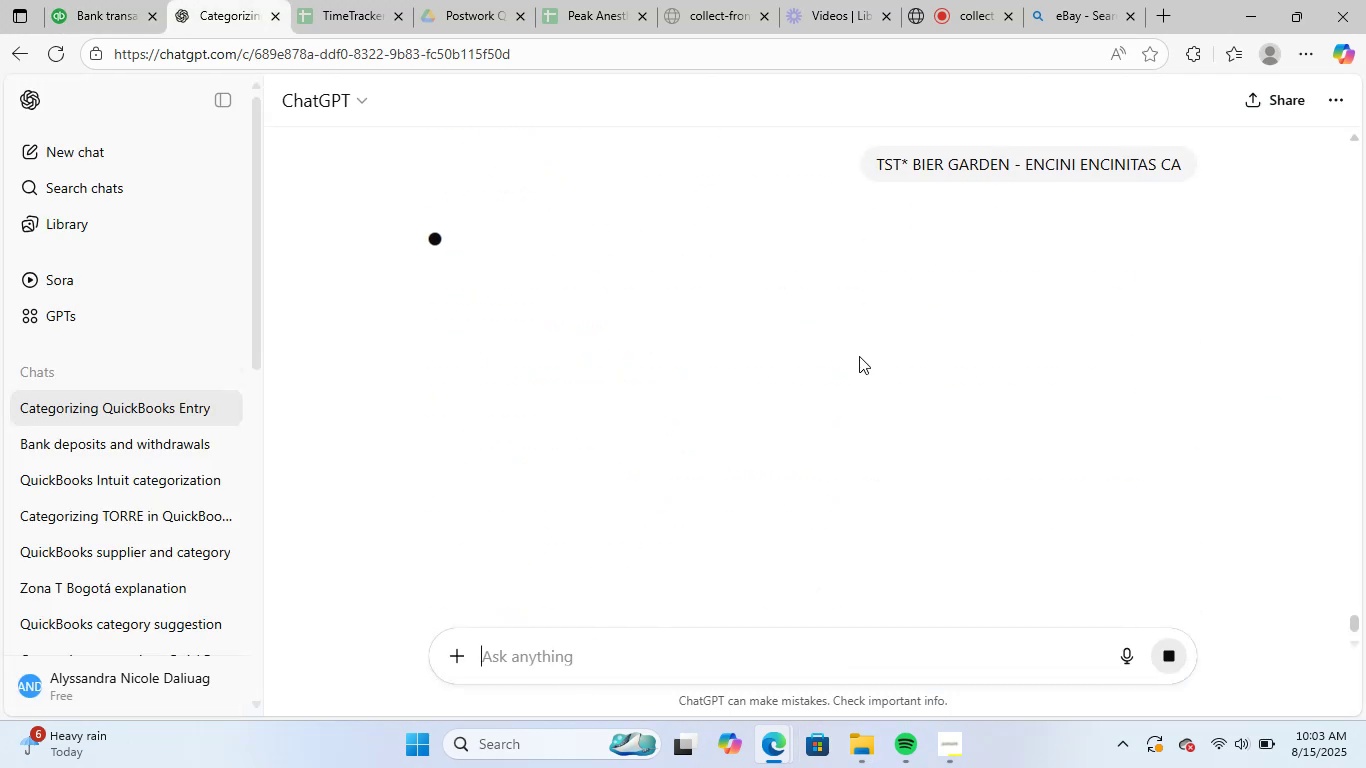 
wait(5.32)
 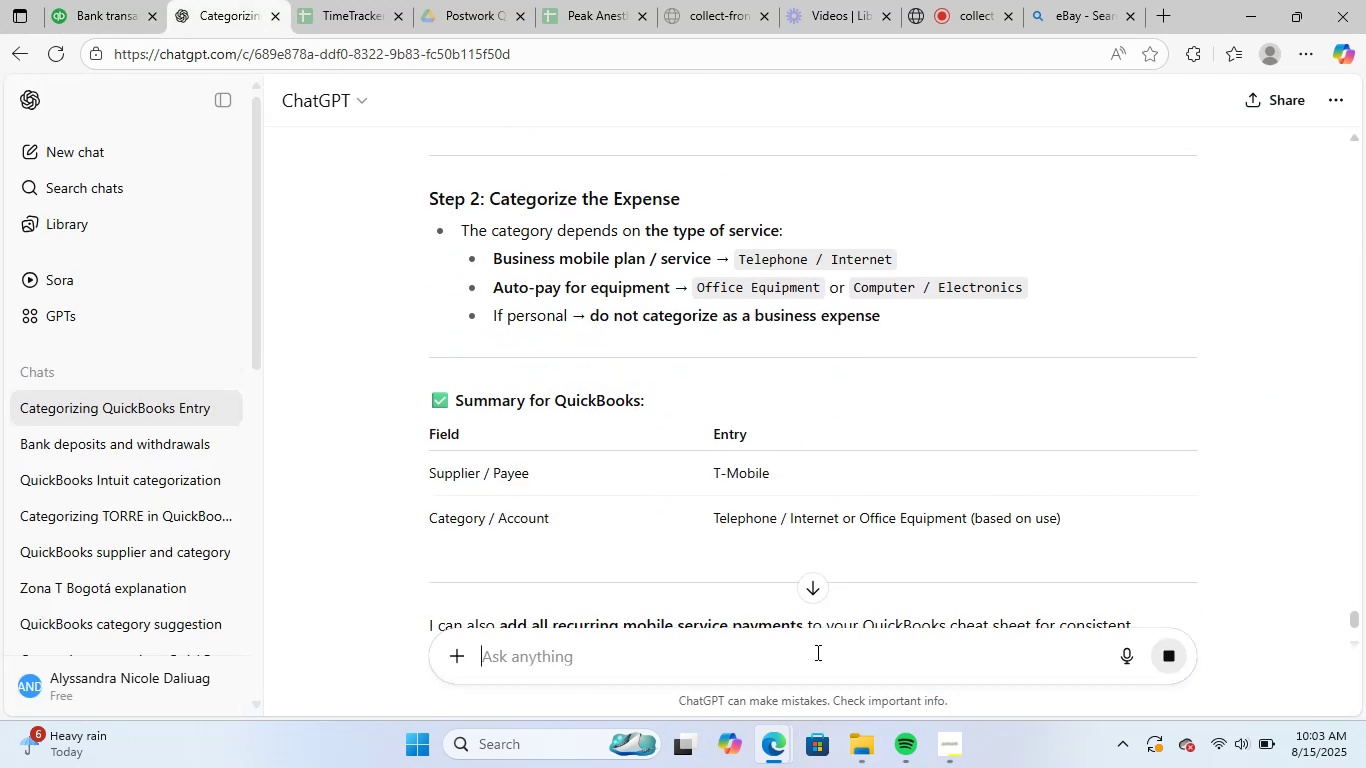 
scroll: coordinate [702, 514], scroll_direction: down, amount: 3.0
 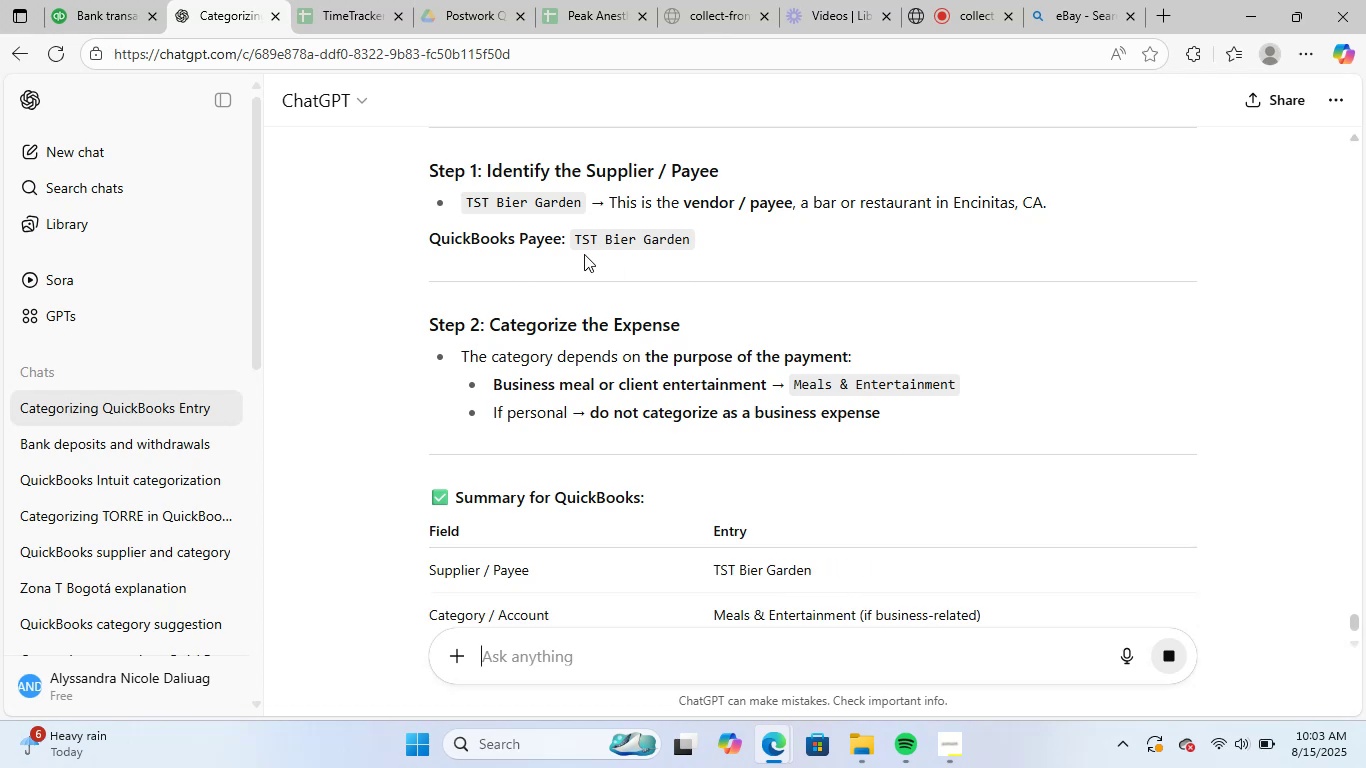 
left_click_drag(start_coordinate=[576, 242], to_coordinate=[695, 244])
 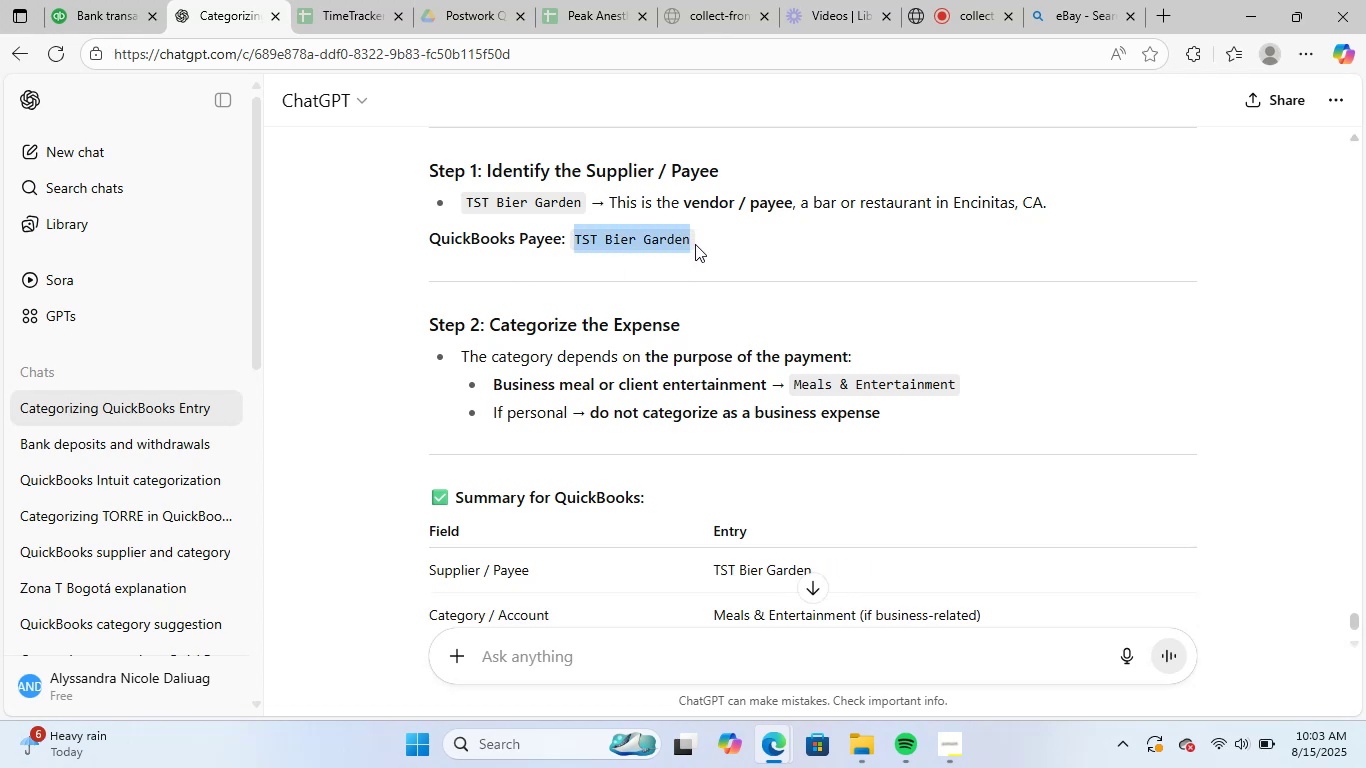 
key(Control+ControlLeft)
 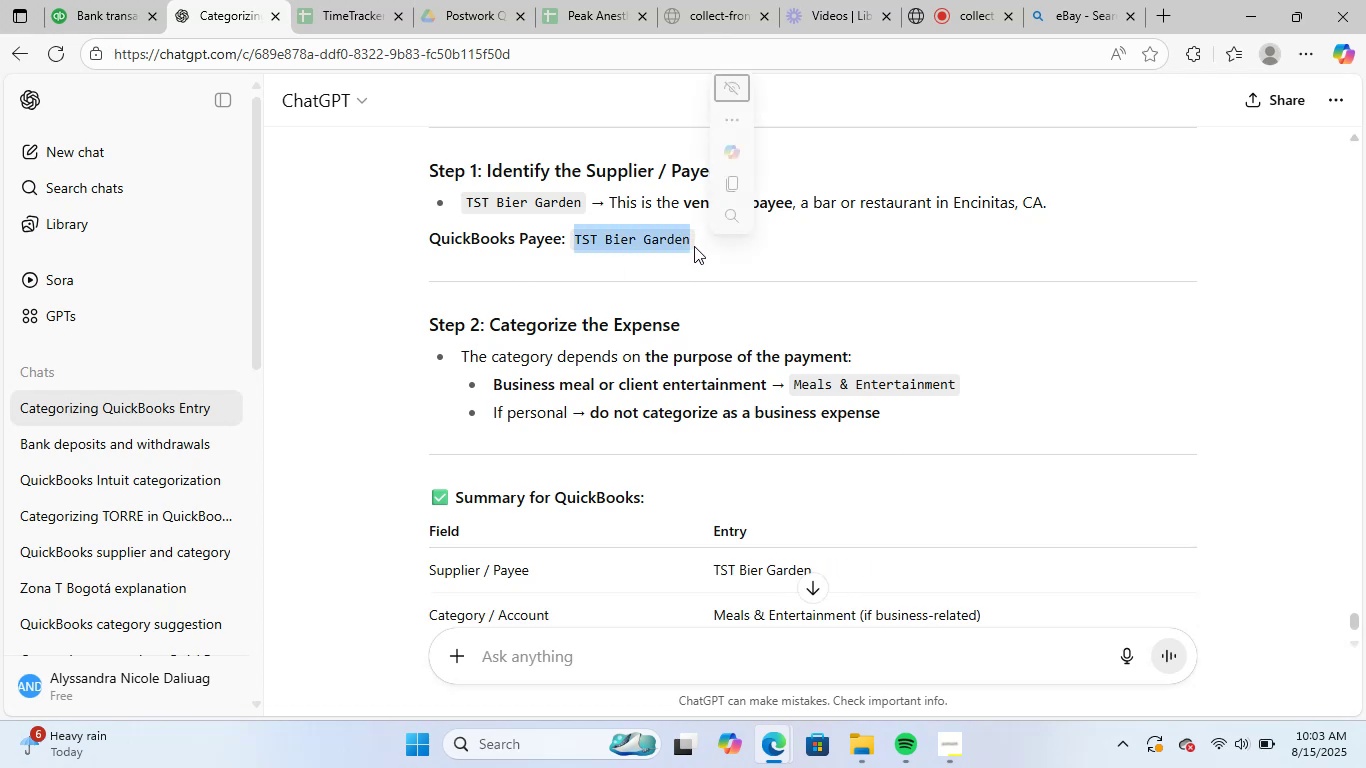 
key(Control+C)
 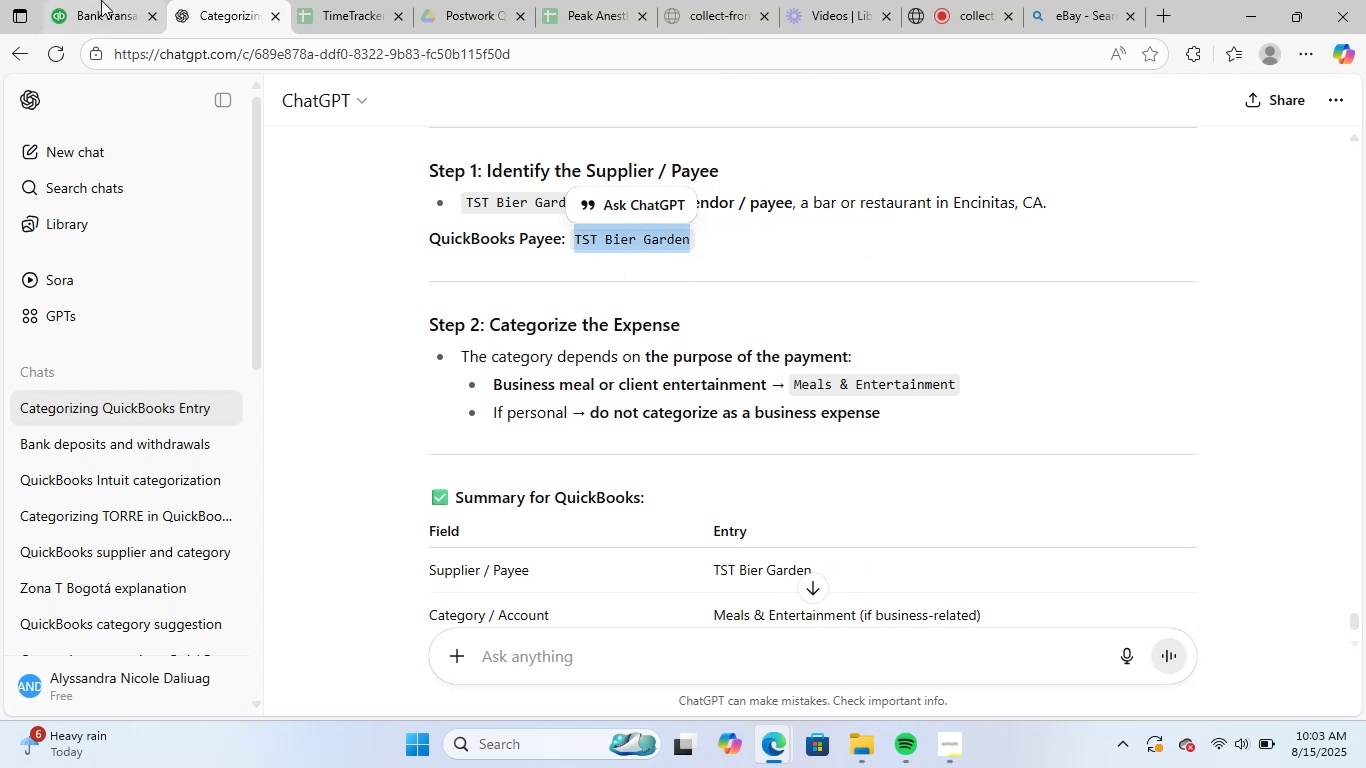 
left_click([98, 0])
 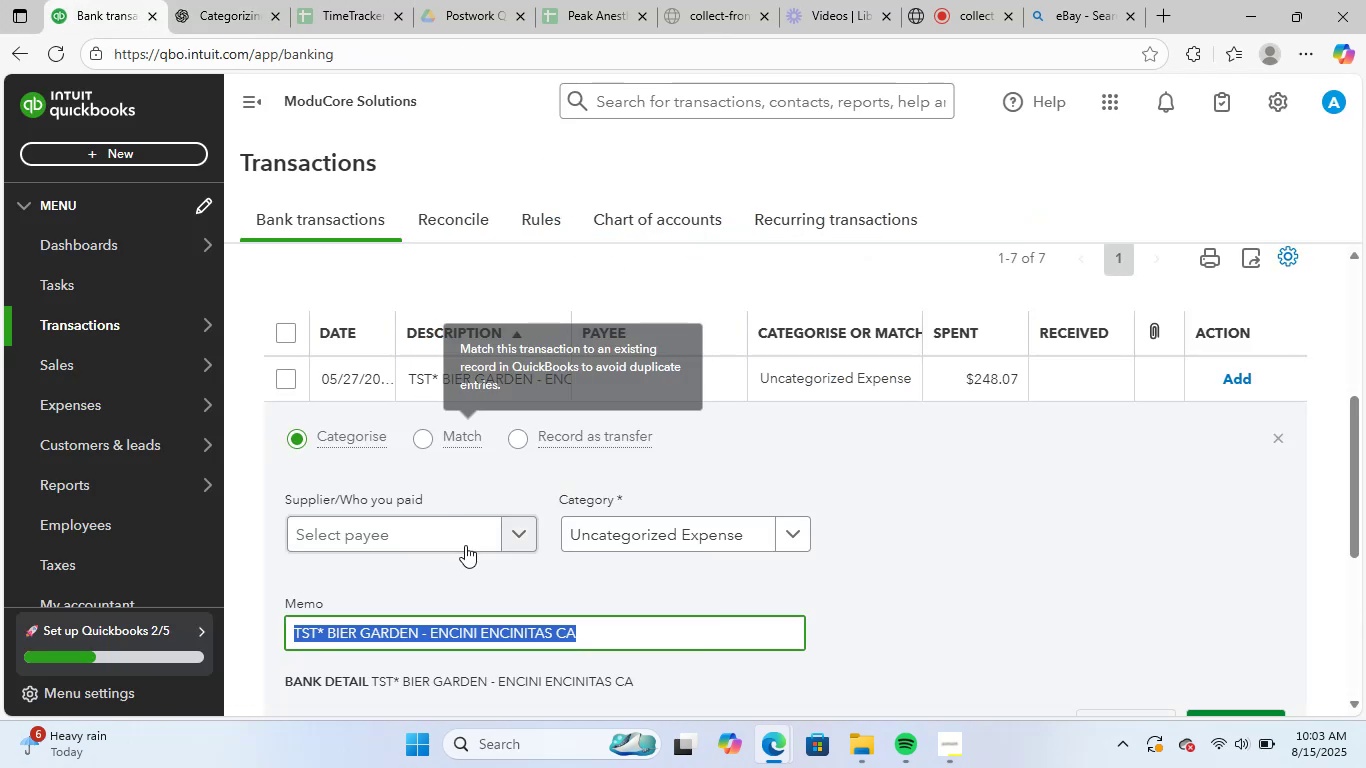 
left_click([466, 550])
 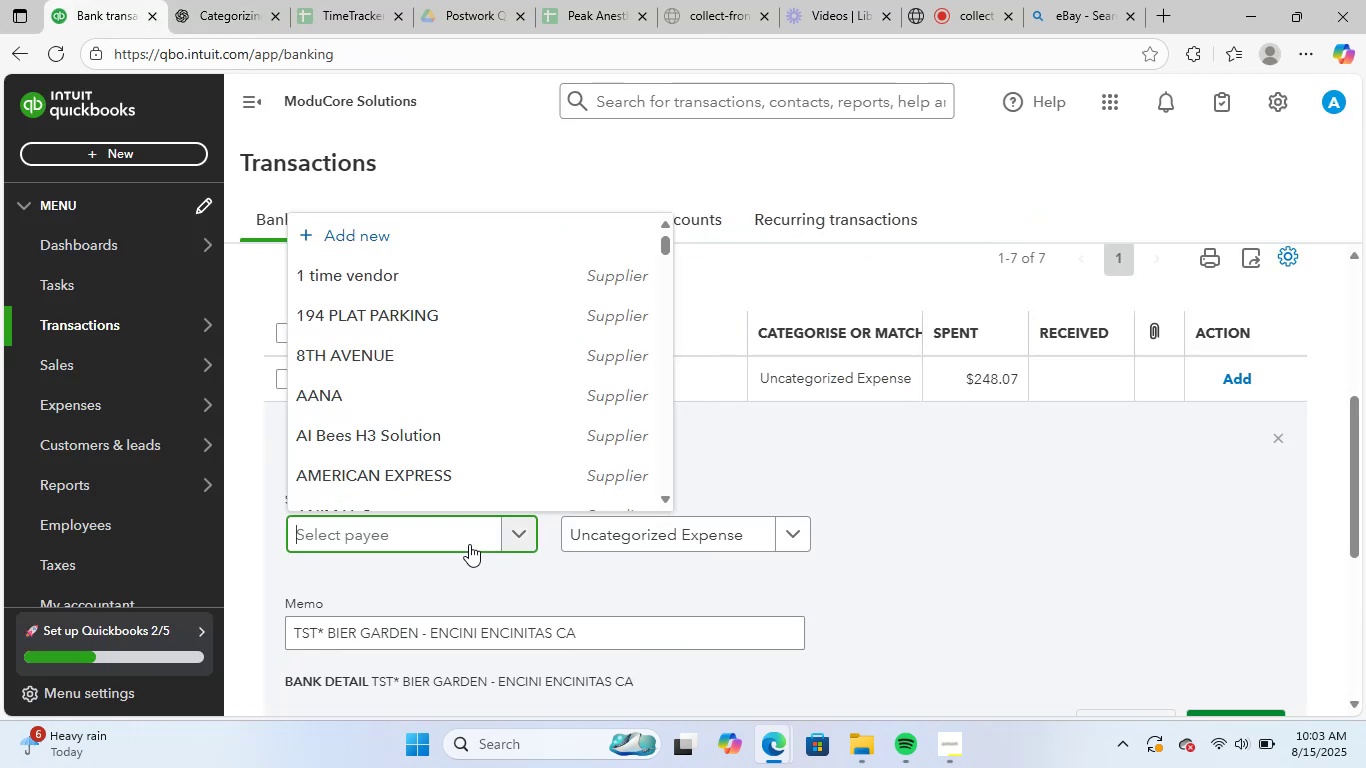 
key(Control+ControlLeft)
 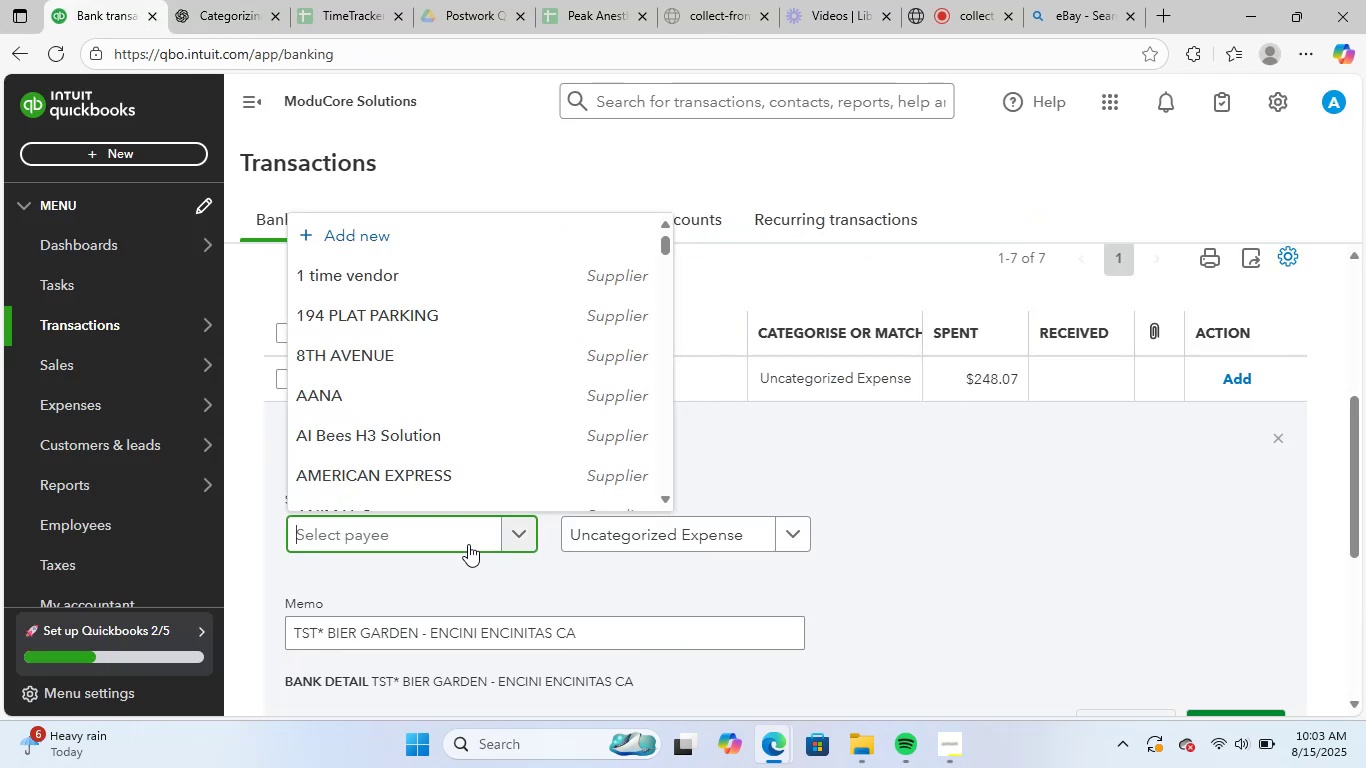 
key(Control+V)
 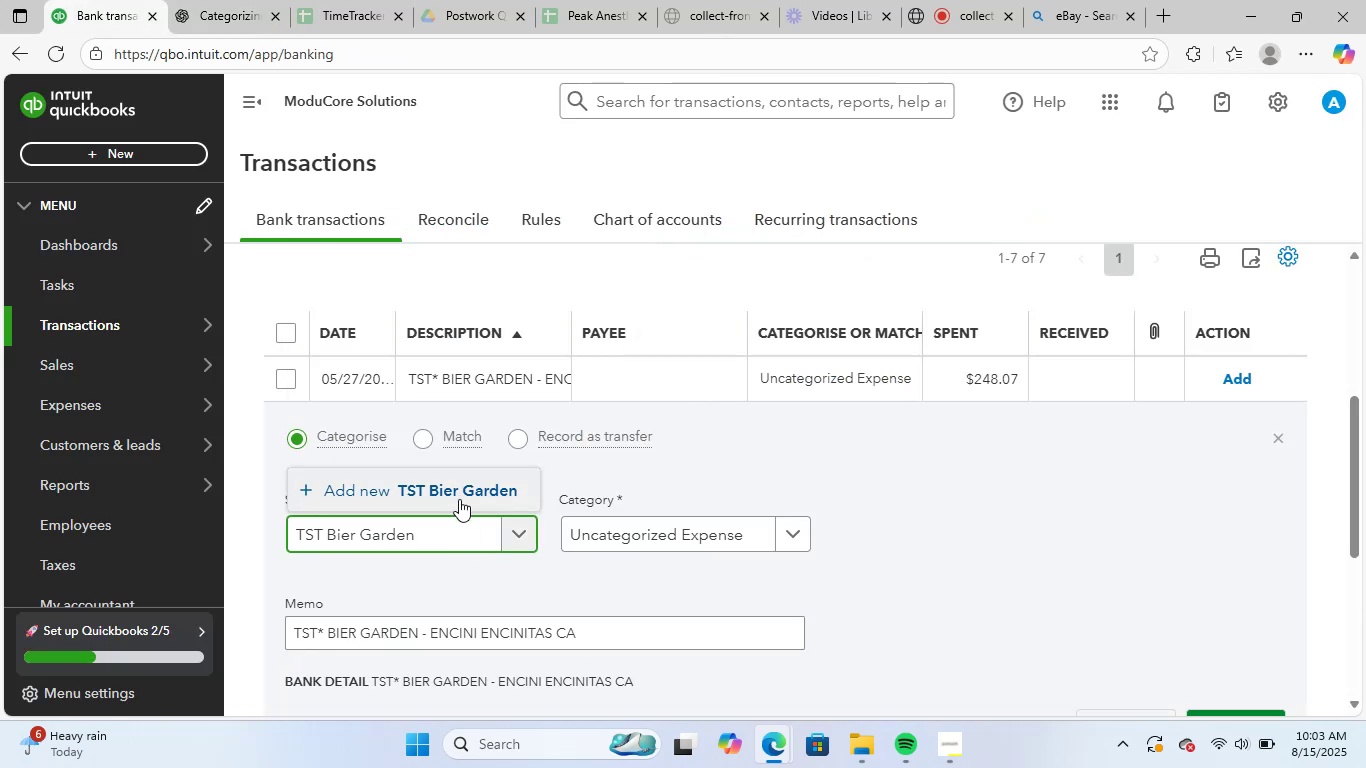 
left_click([469, 488])
 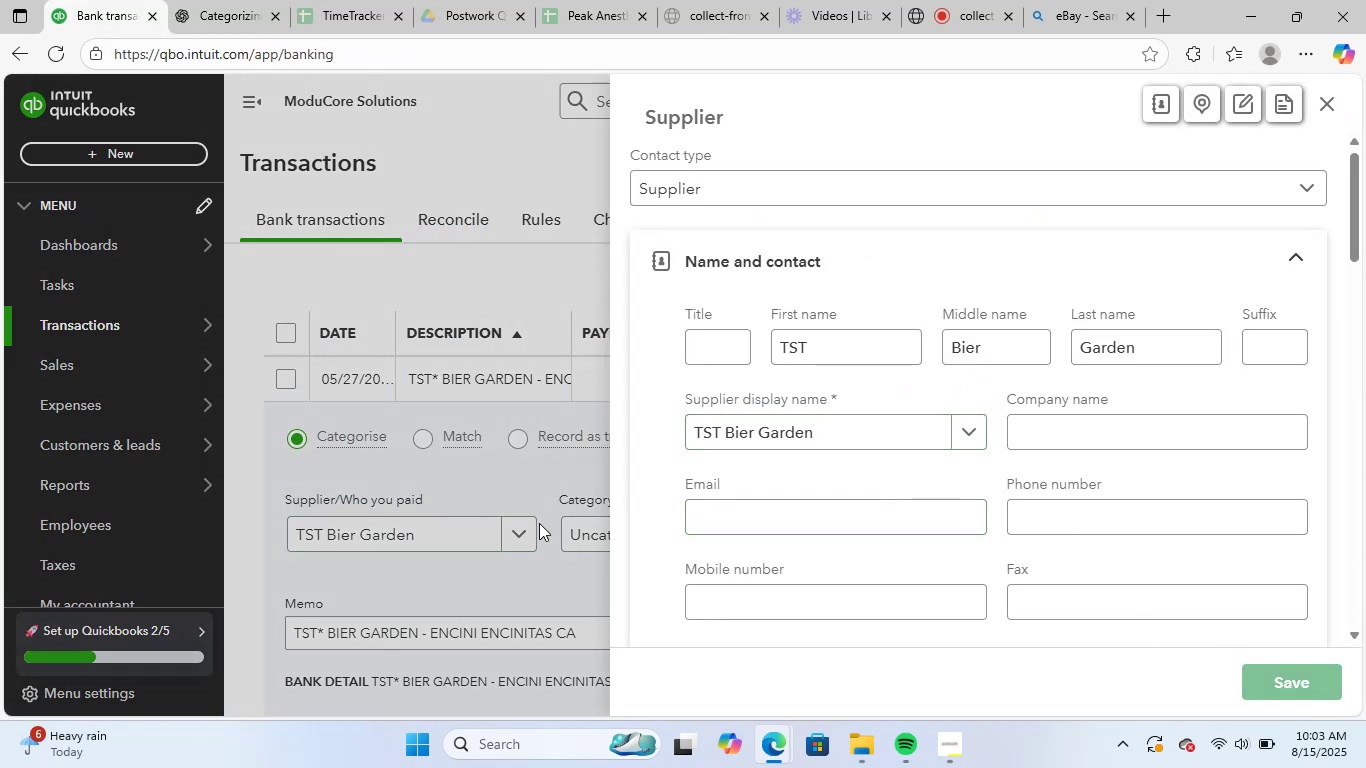 
left_click([598, 533])
 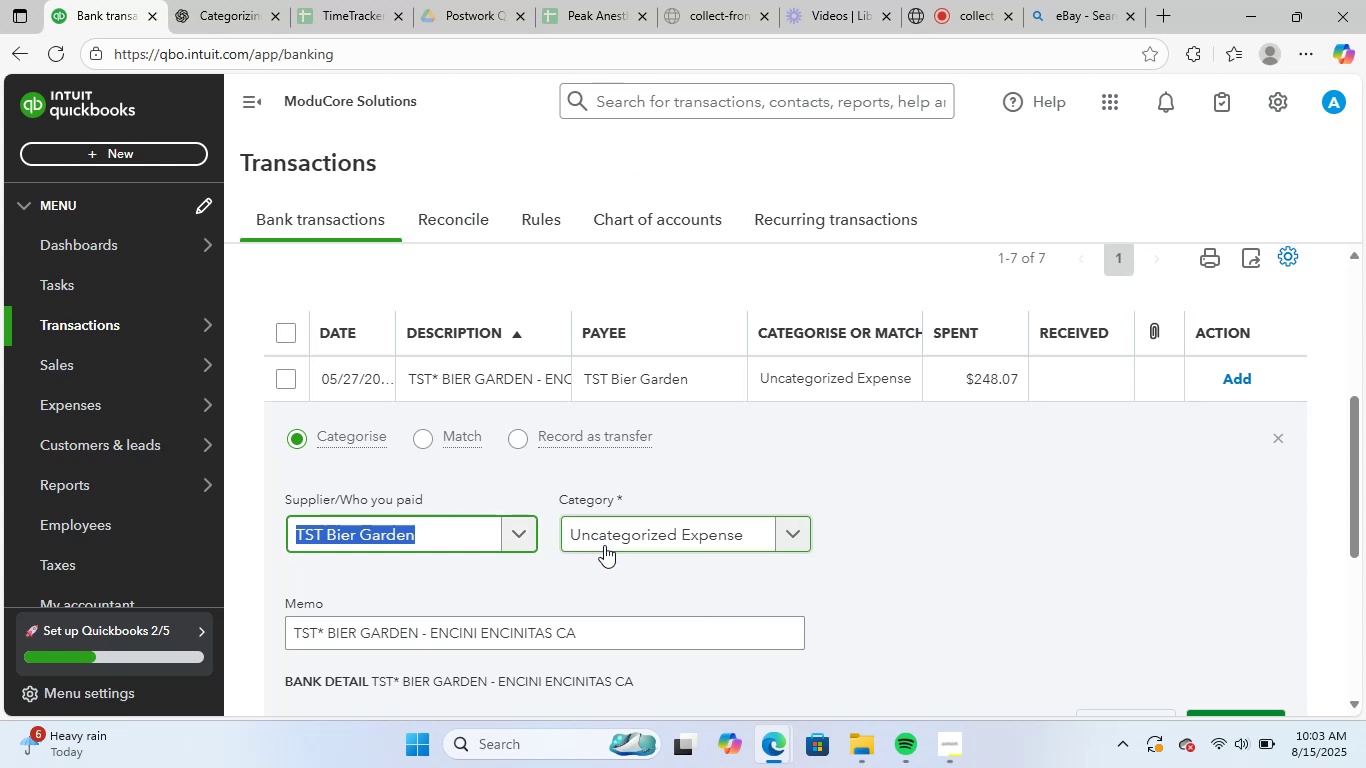 
left_click([604, 546])
 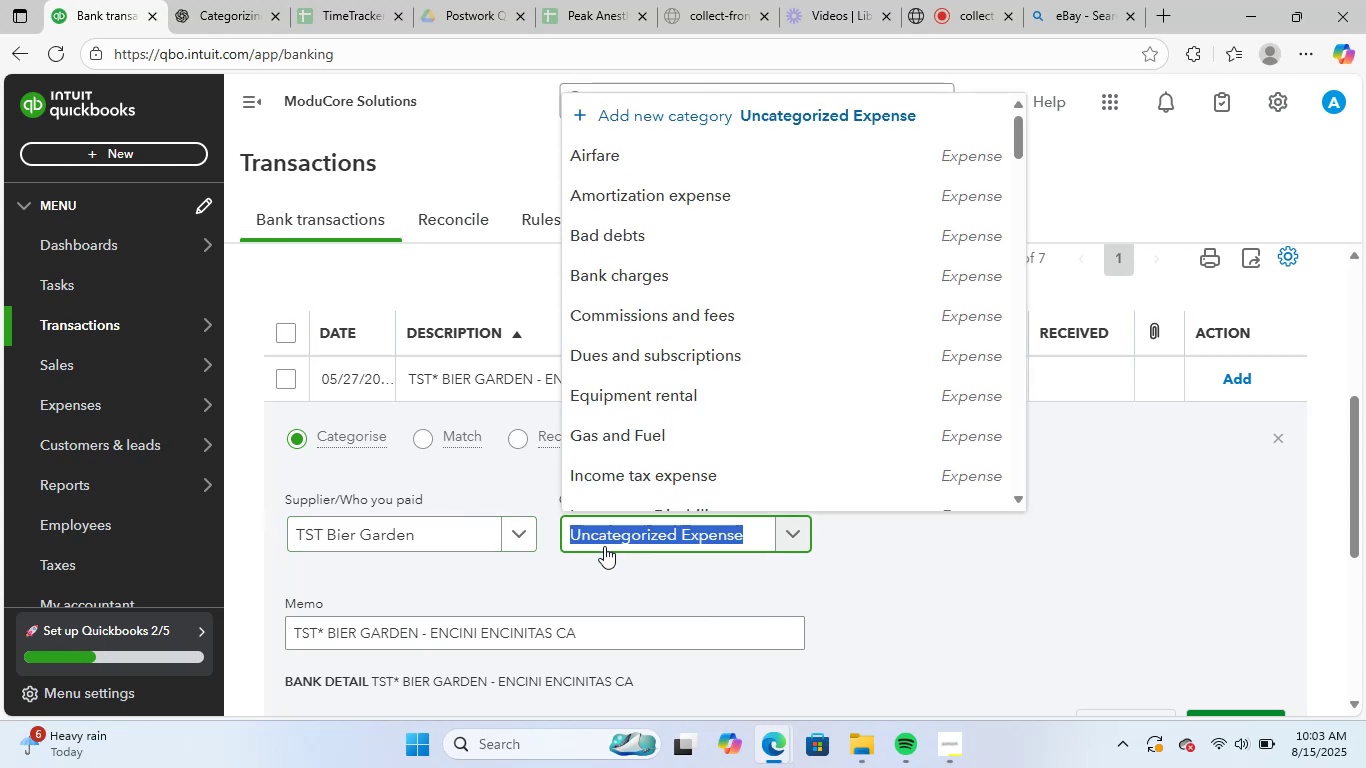 
type(mea)
 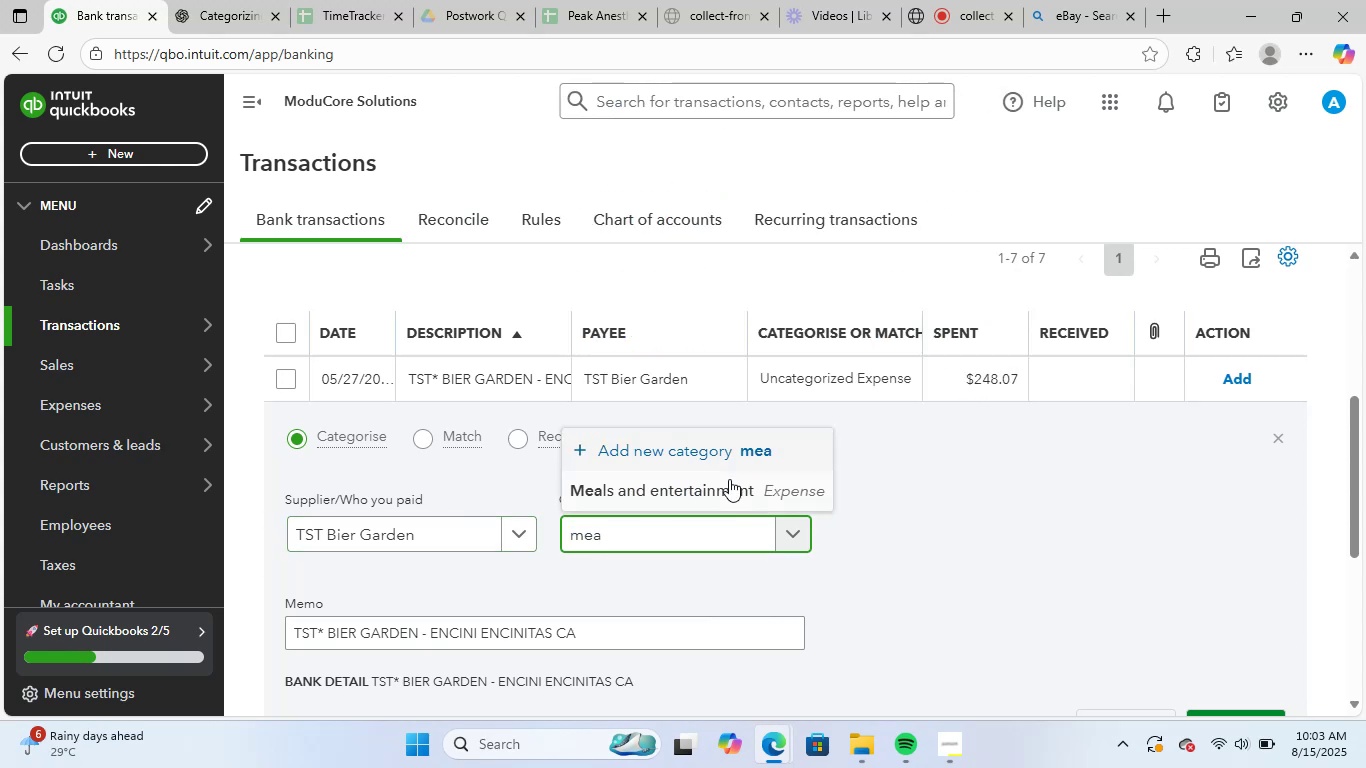 
left_click([729, 496])
 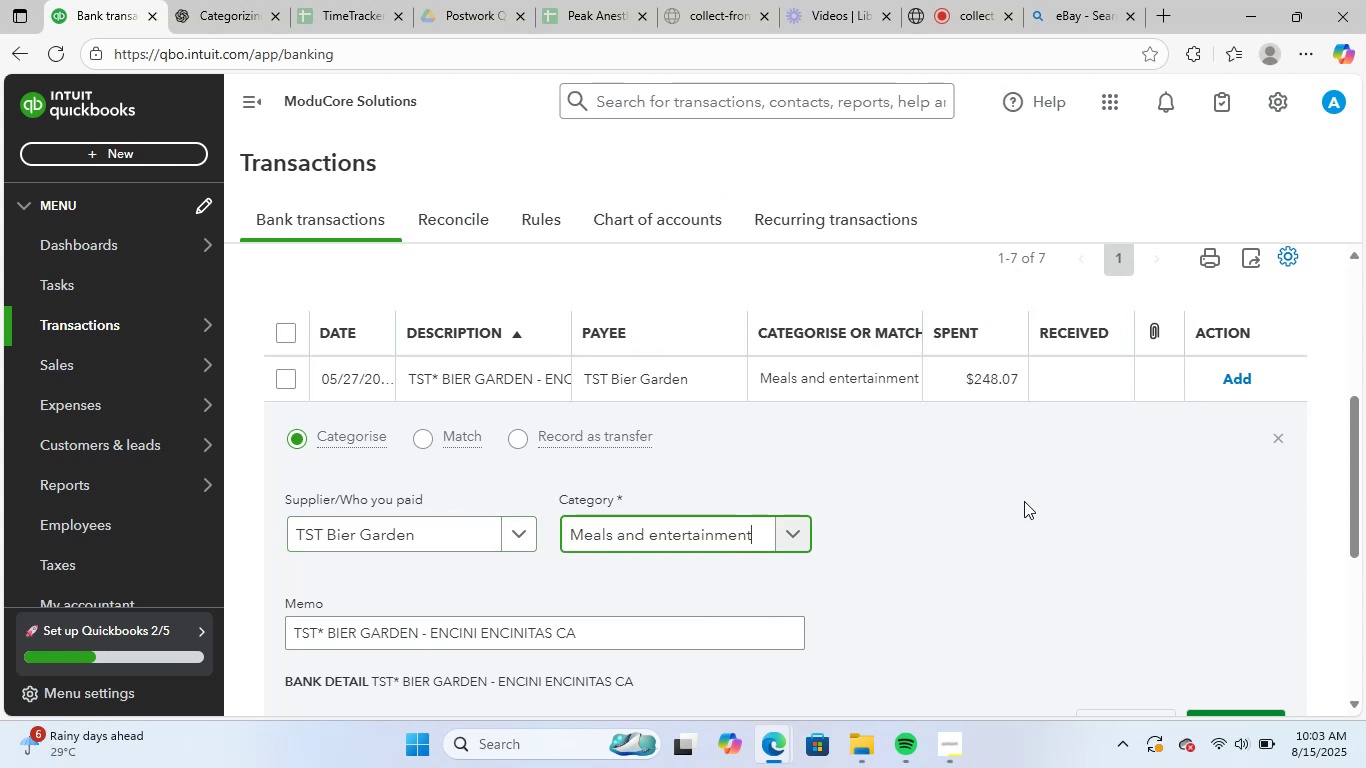 
scroll: coordinate [1074, 530], scroll_direction: down, amount: 2.0
 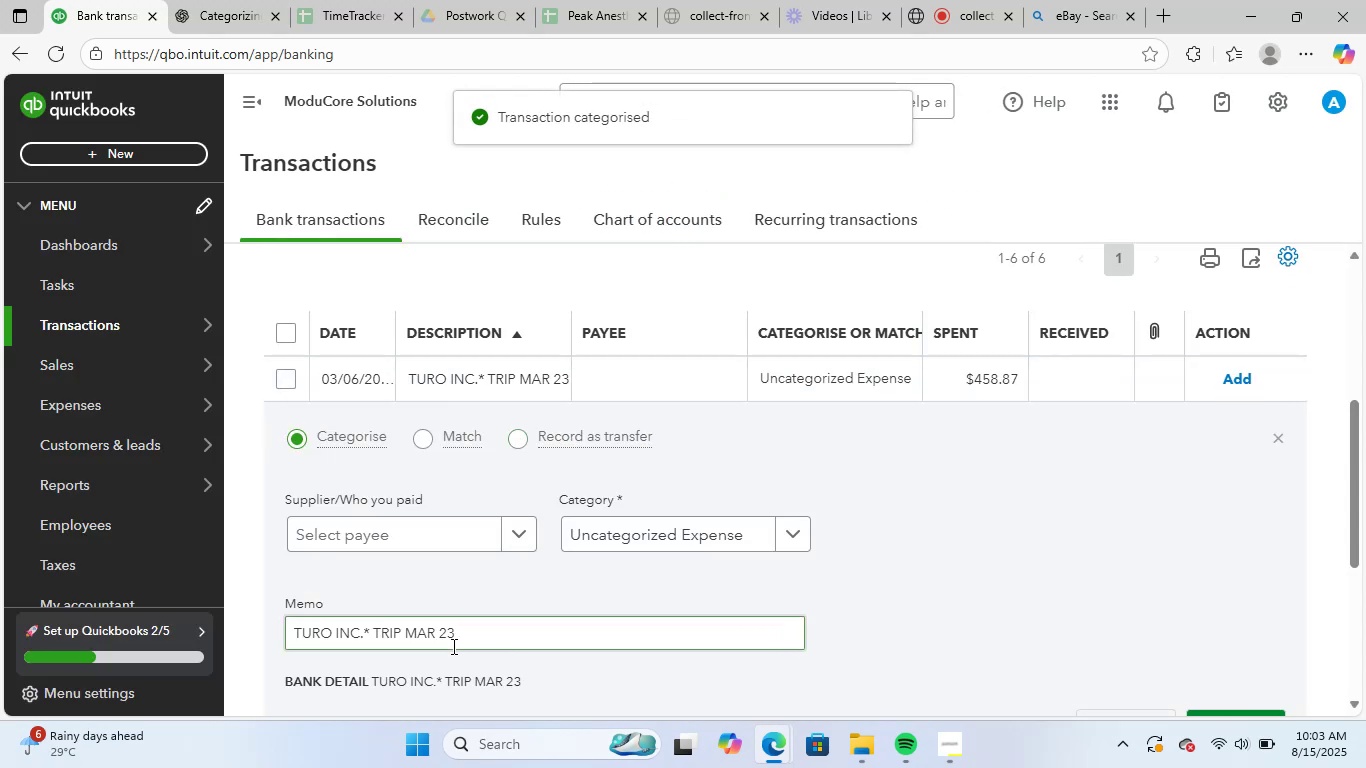 
left_click([446, 524])
 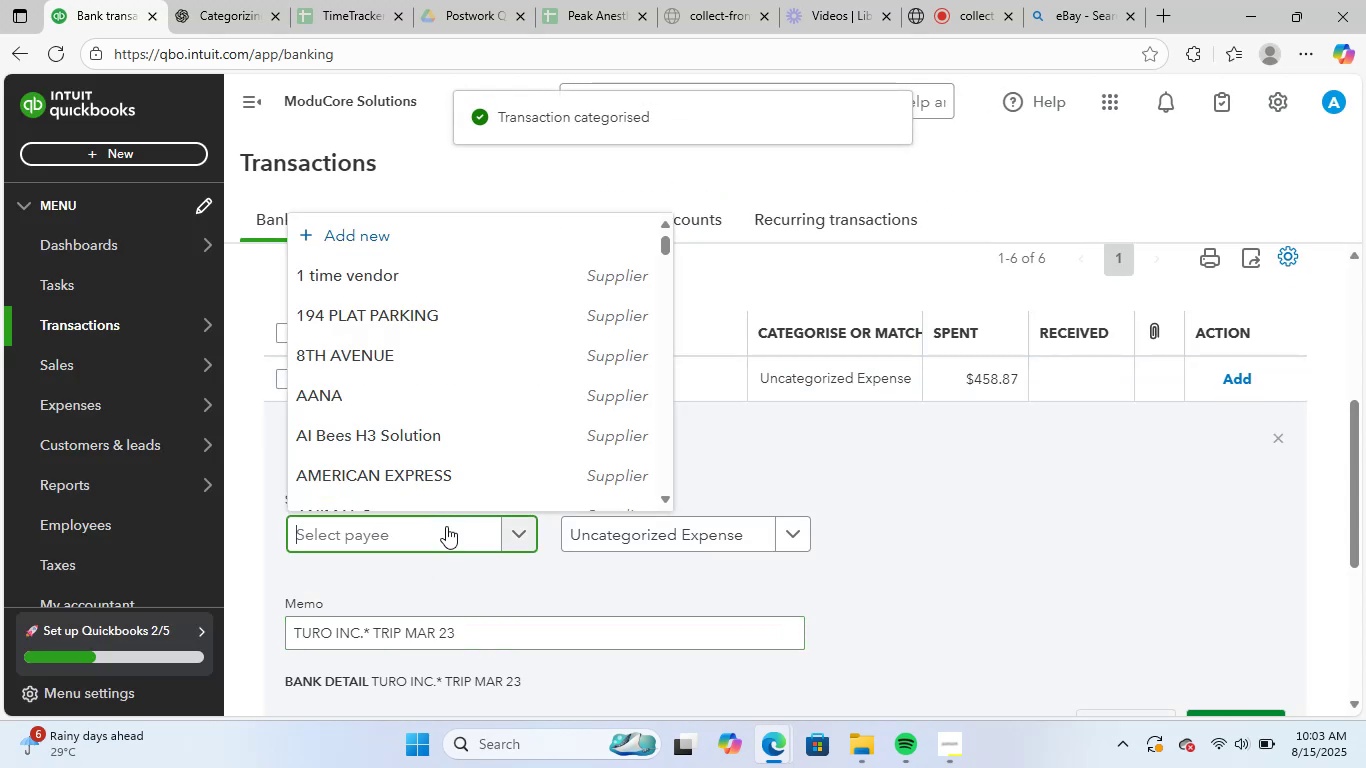 
type(tur)
 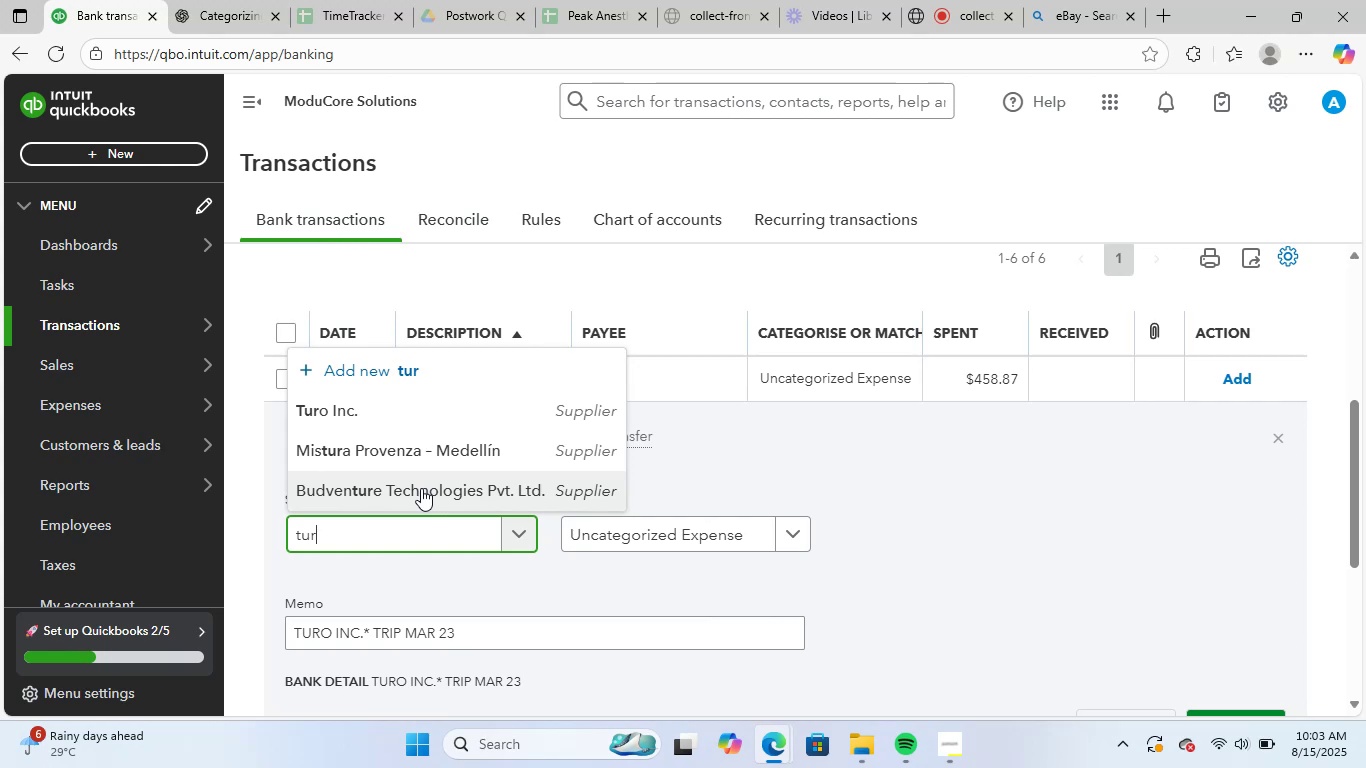 
left_click([436, 416])
 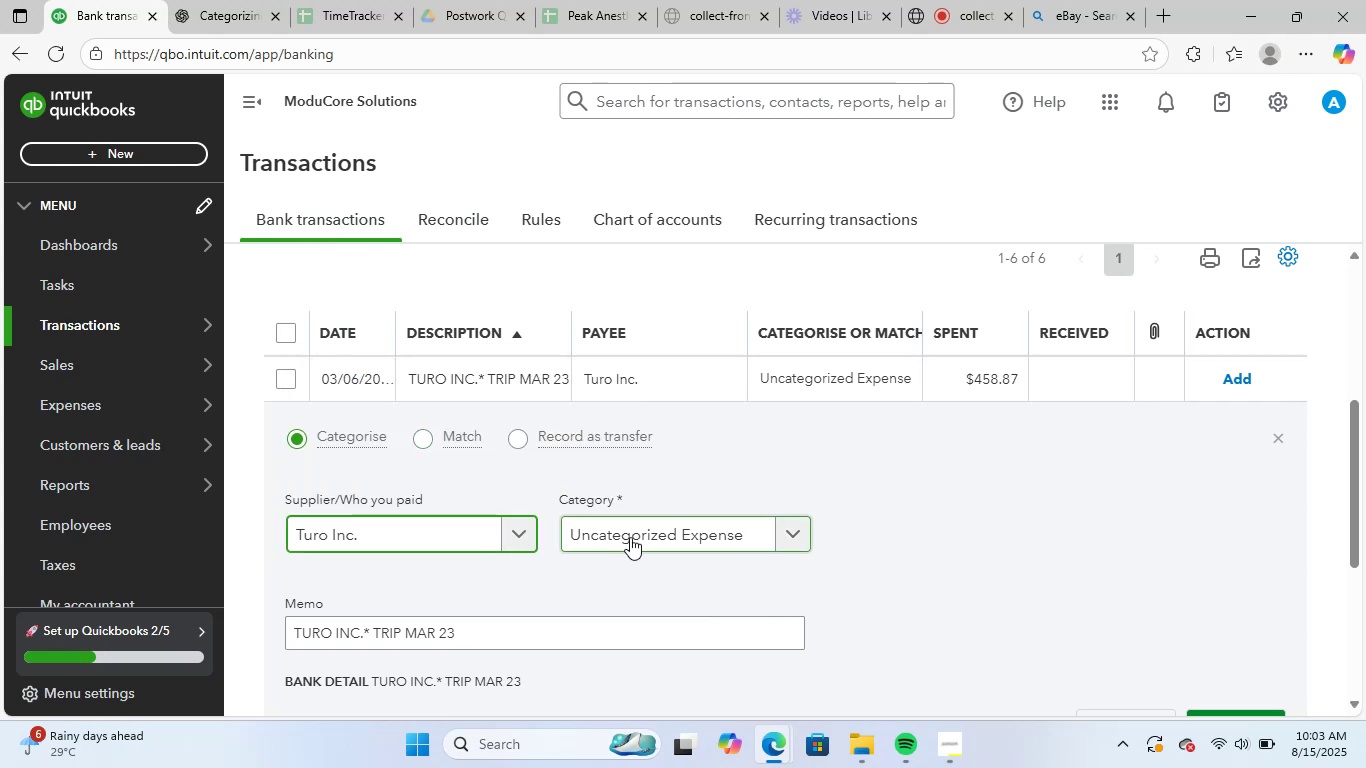 
left_click([630, 537])
 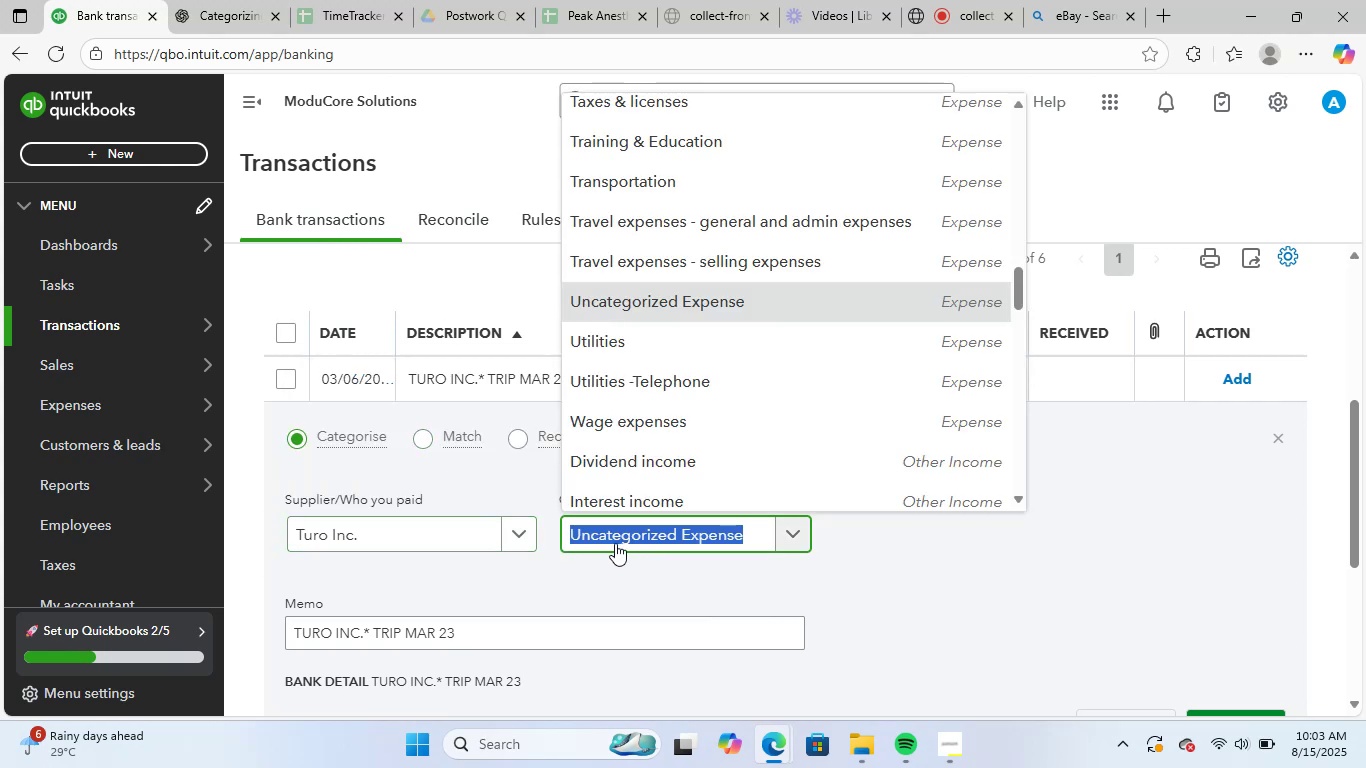 
type(tran)
 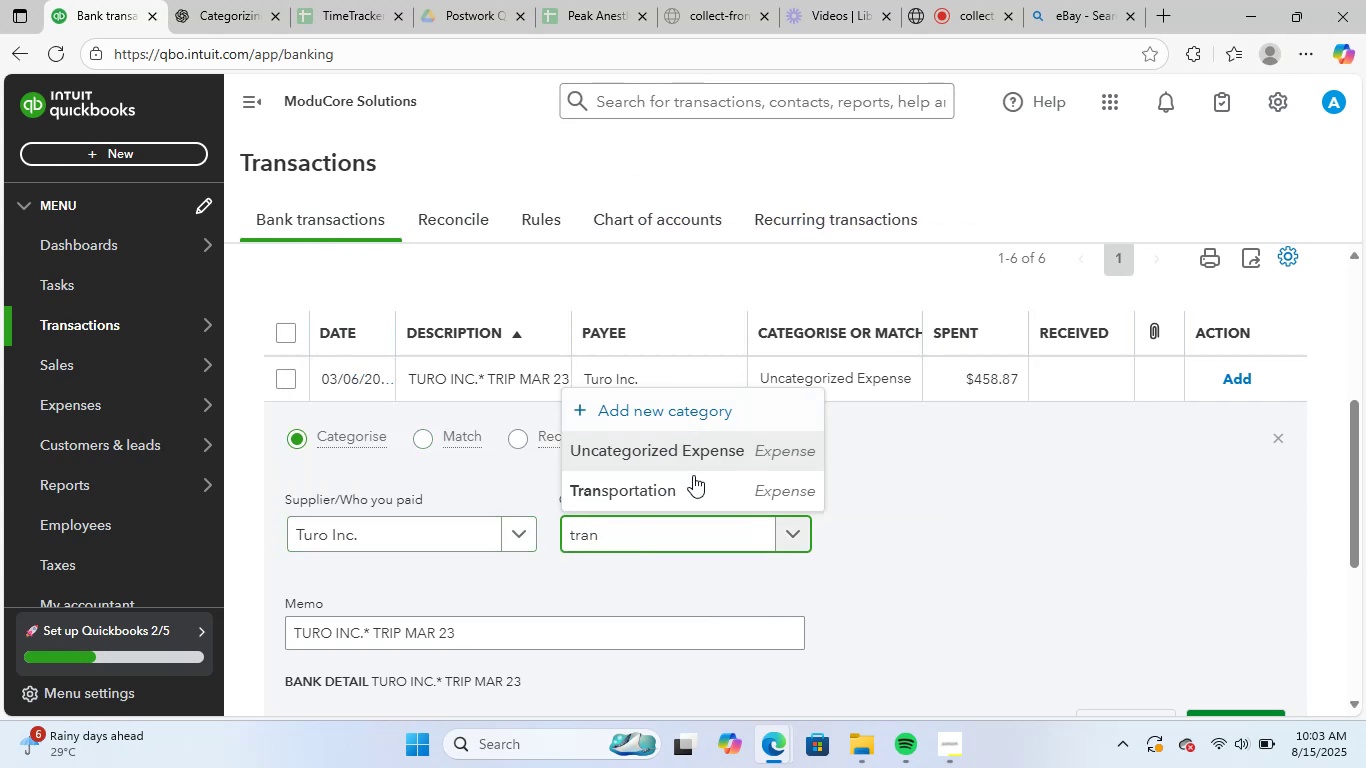 
left_click([677, 501])
 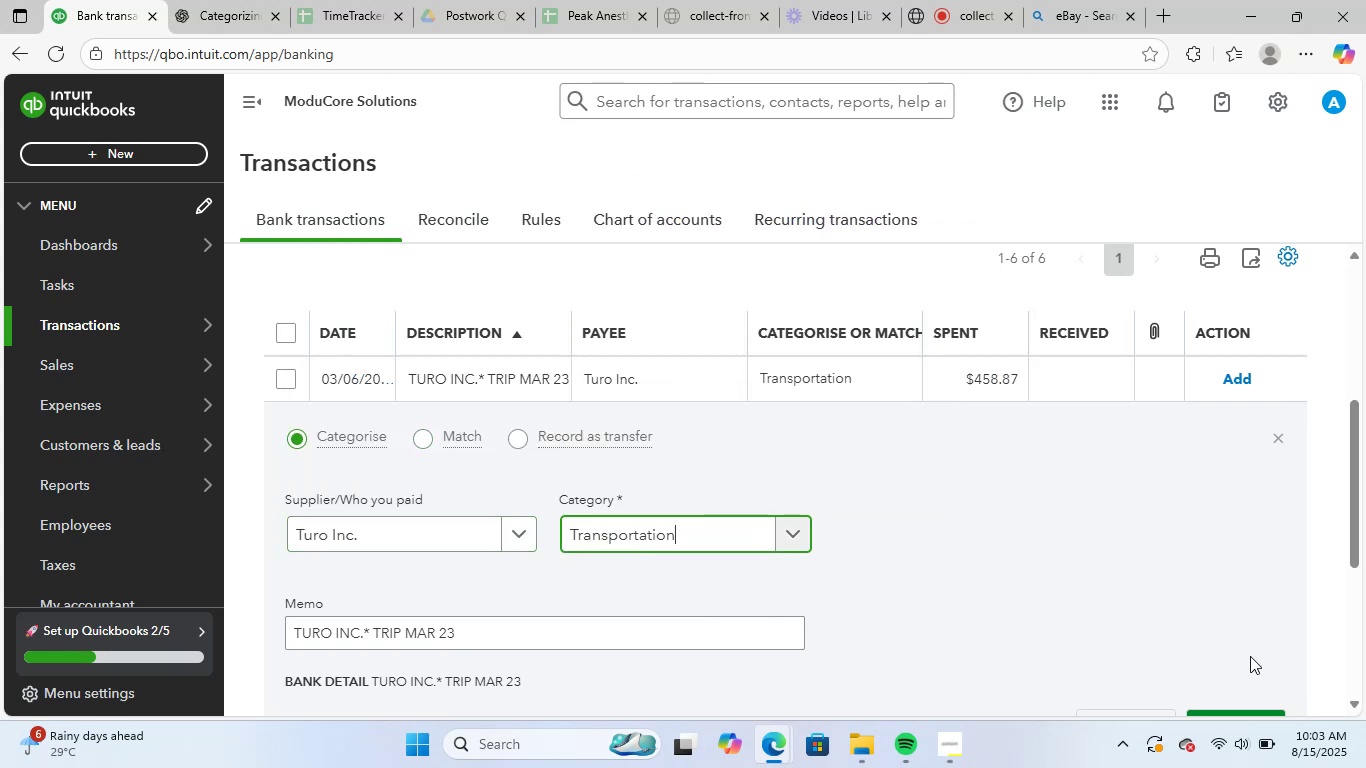 
scroll: coordinate [1255, 645], scroll_direction: down, amount: 1.0
 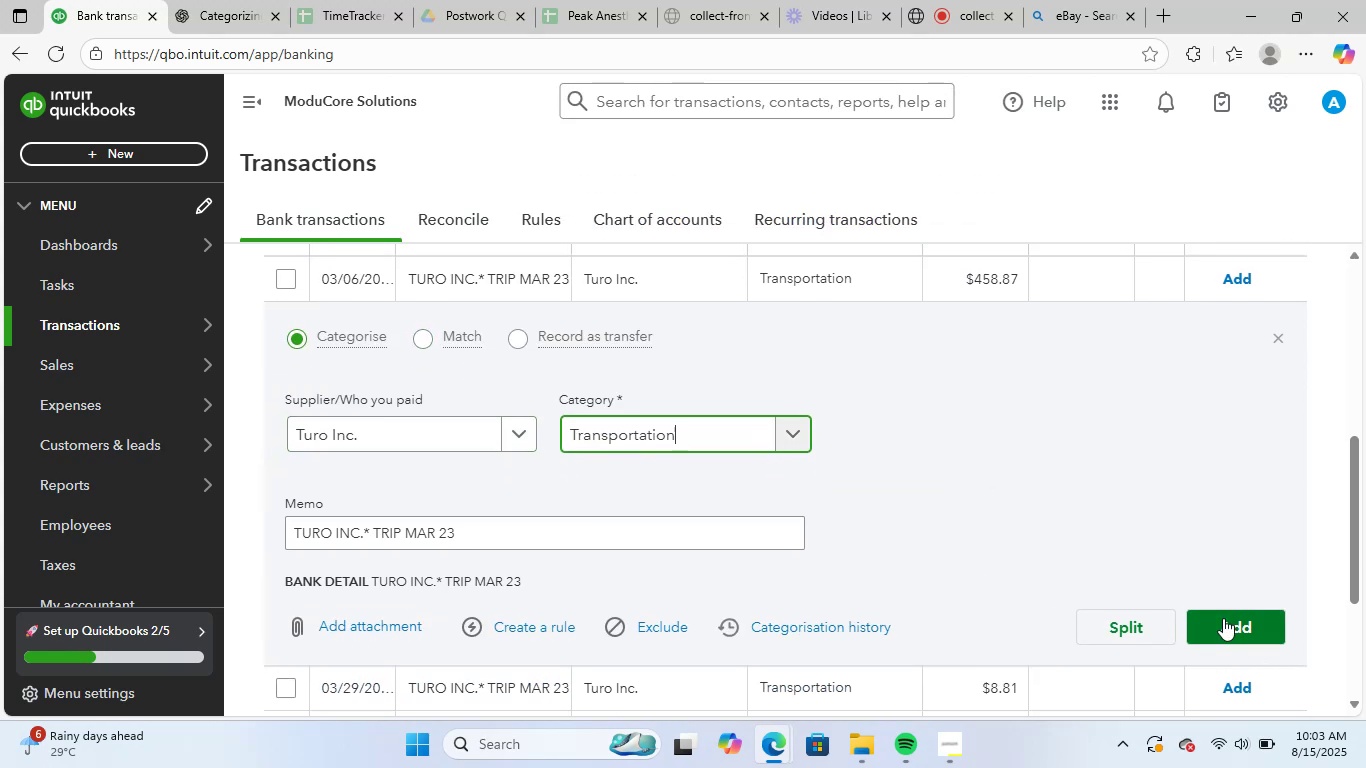 
left_click([1223, 625])
 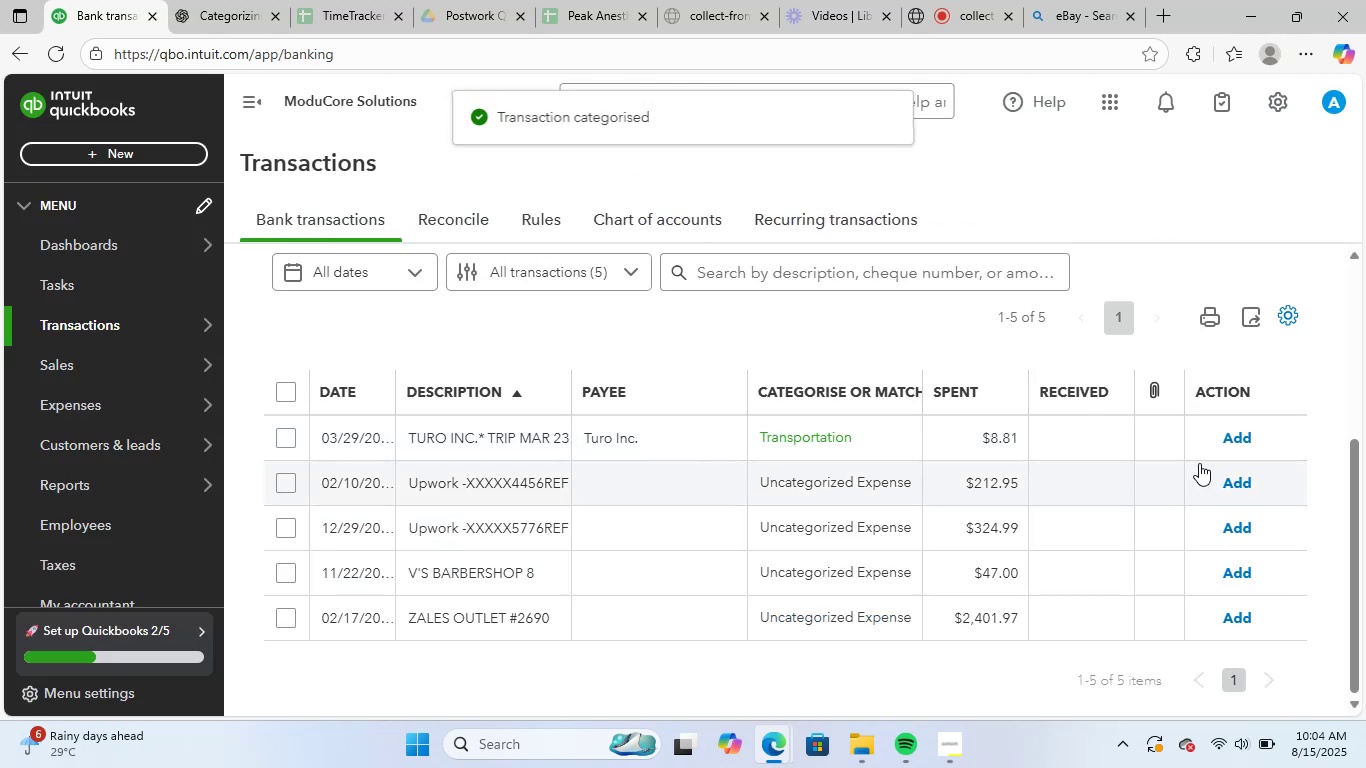 
left_click([1240, 446])
 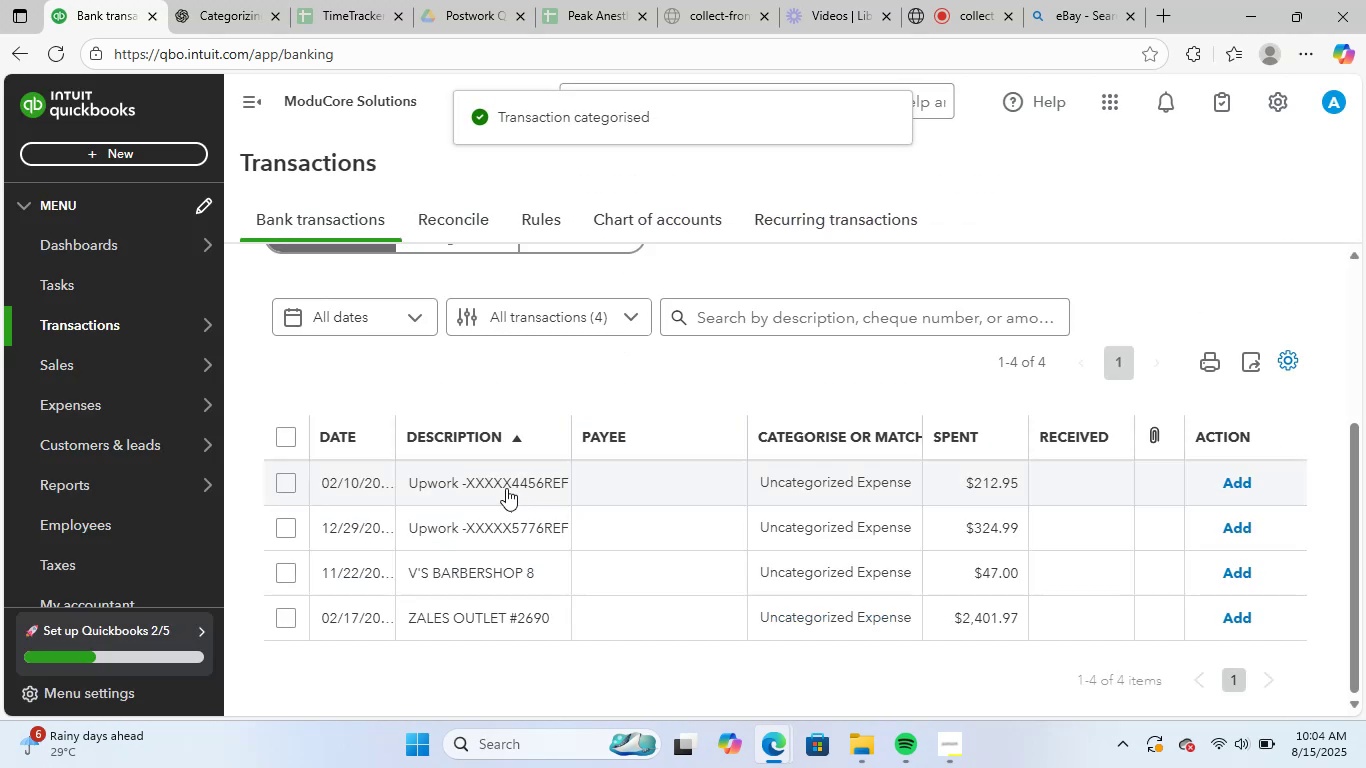 
left_click([498, 484])
 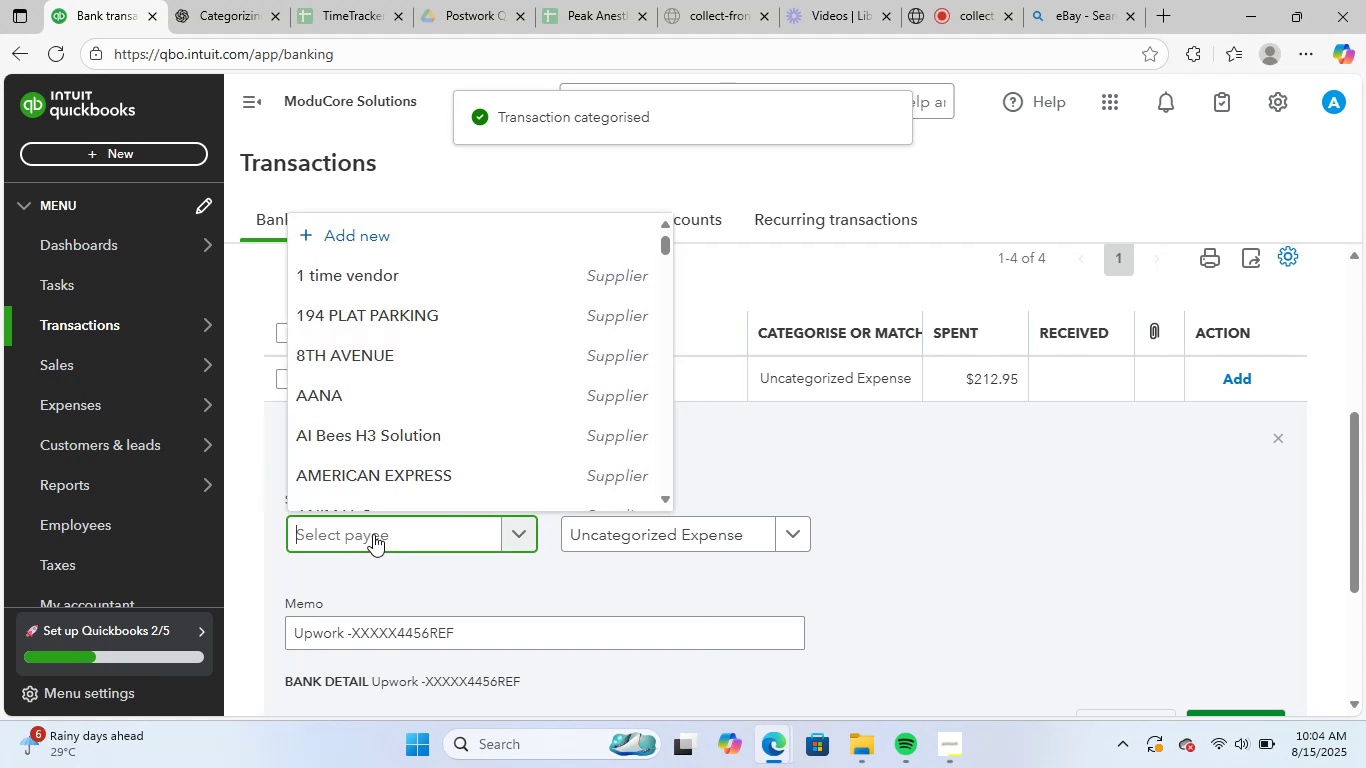 
type(upwp)
key(Backspace)
type(p)
key(Backspace)
type(ow)
key(Backspace)
type(rk)
 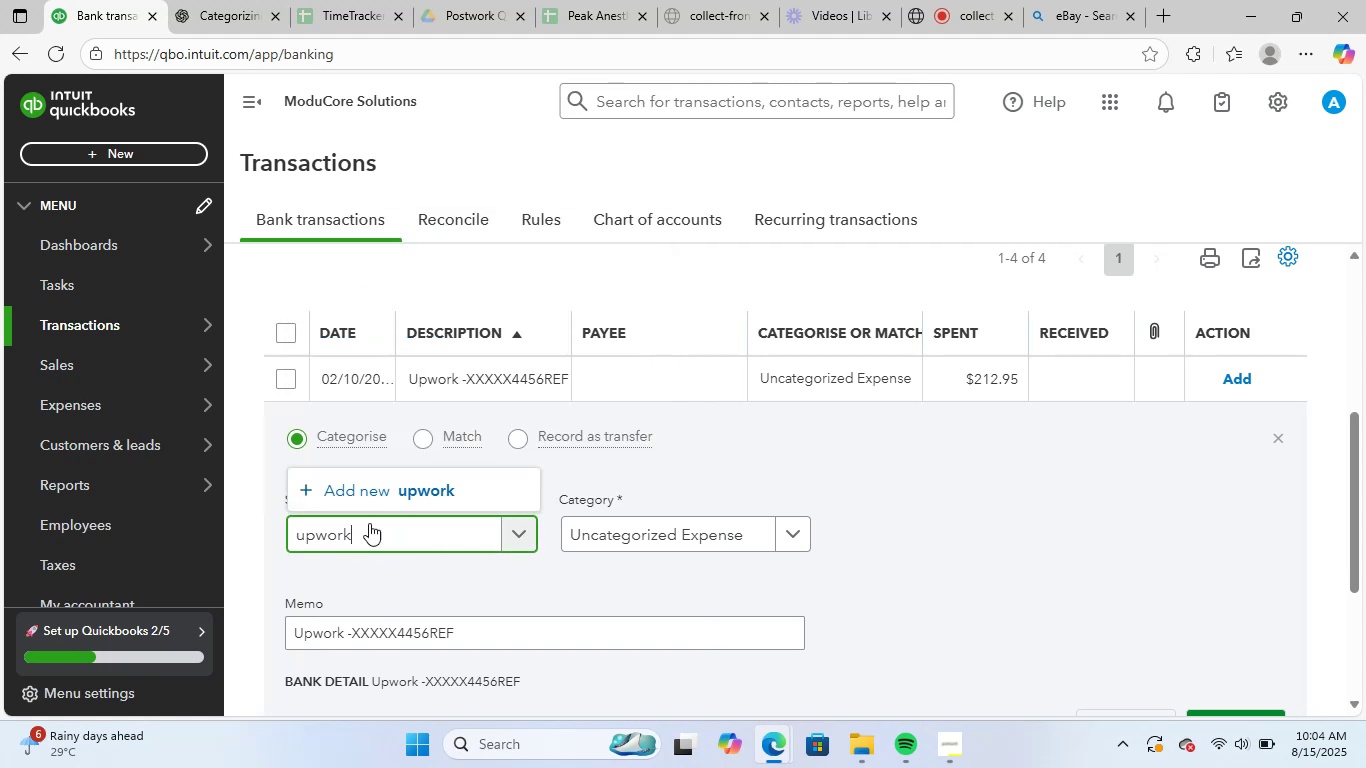 
scroll: coordinate [506, 501], scroll_direction: down, amount: 2.0
 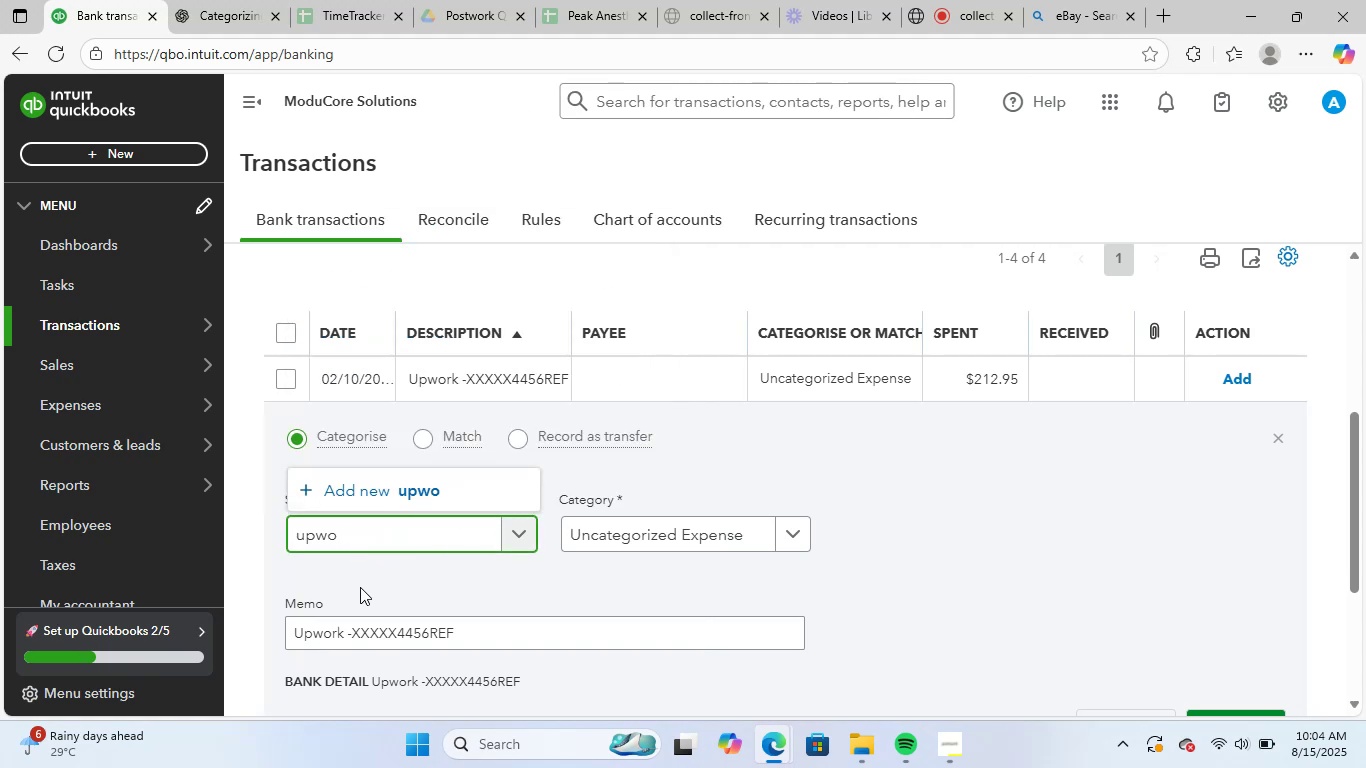 
left_click([406, 494])
 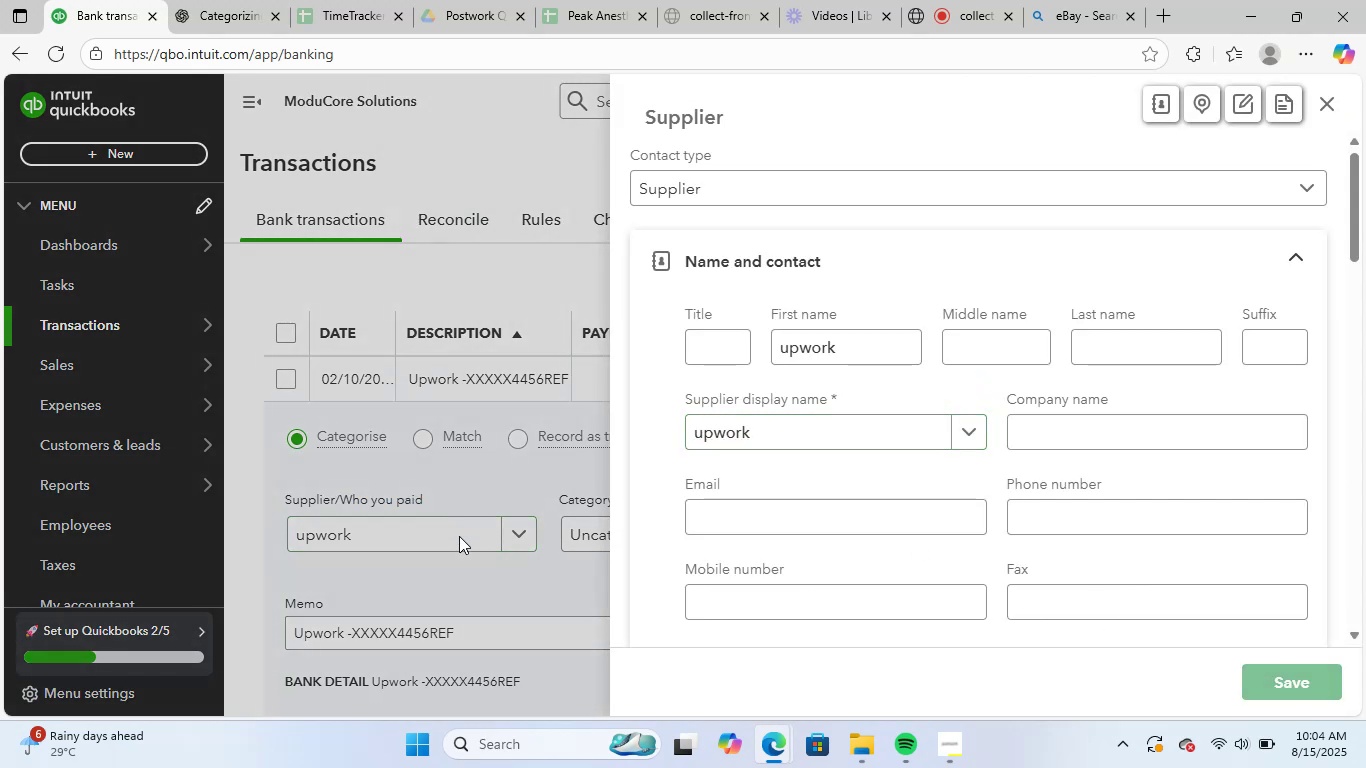 
left_click_drag(start_coordinate=[493, 631], to_coordinate=[238, 617])
 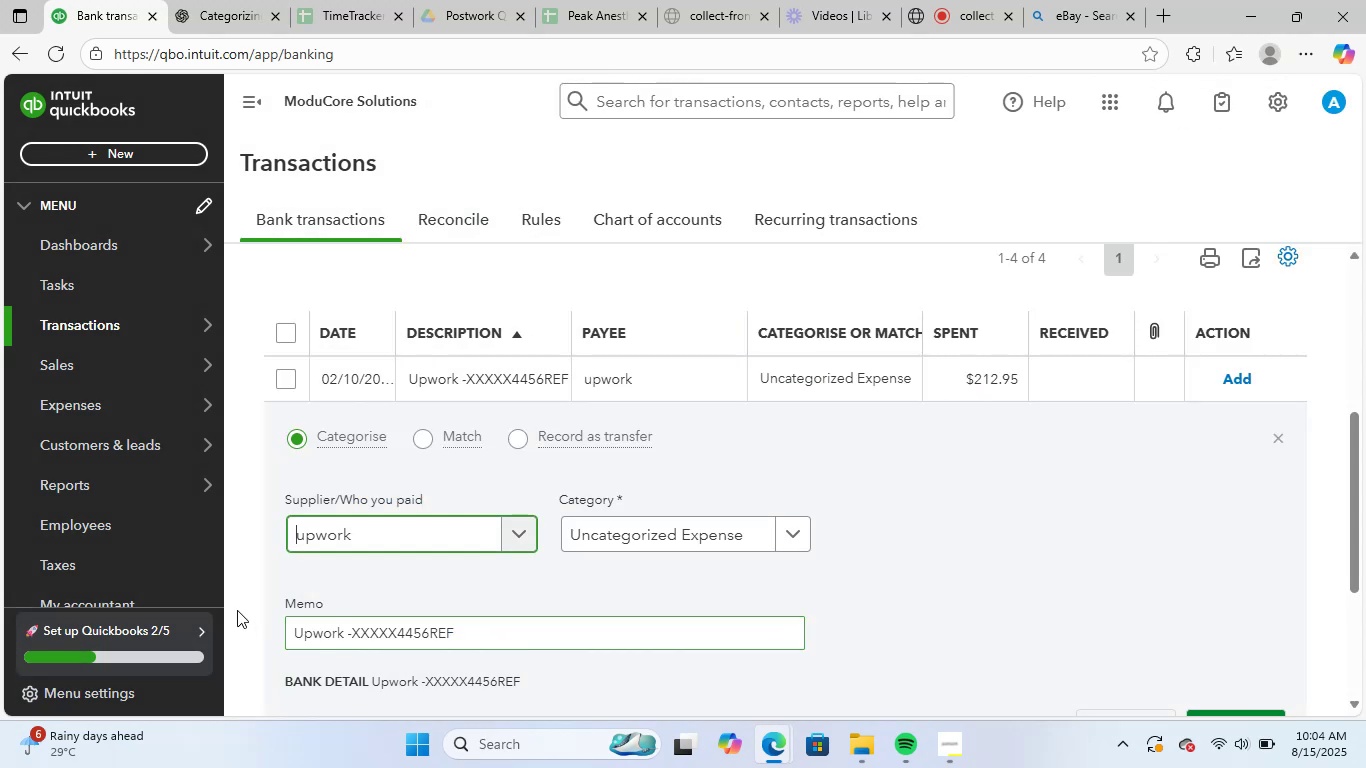 
key(Control+ControlLeft)
 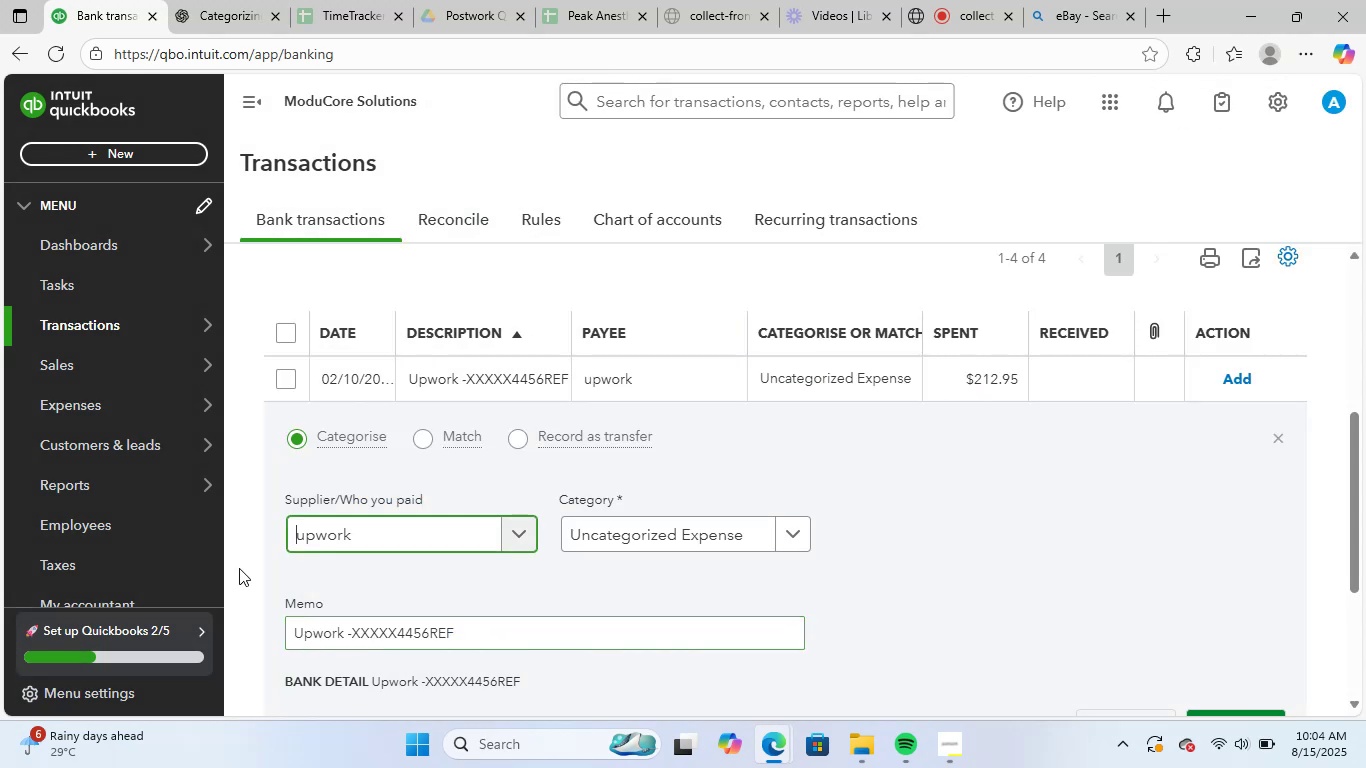 
key(Control+C)
 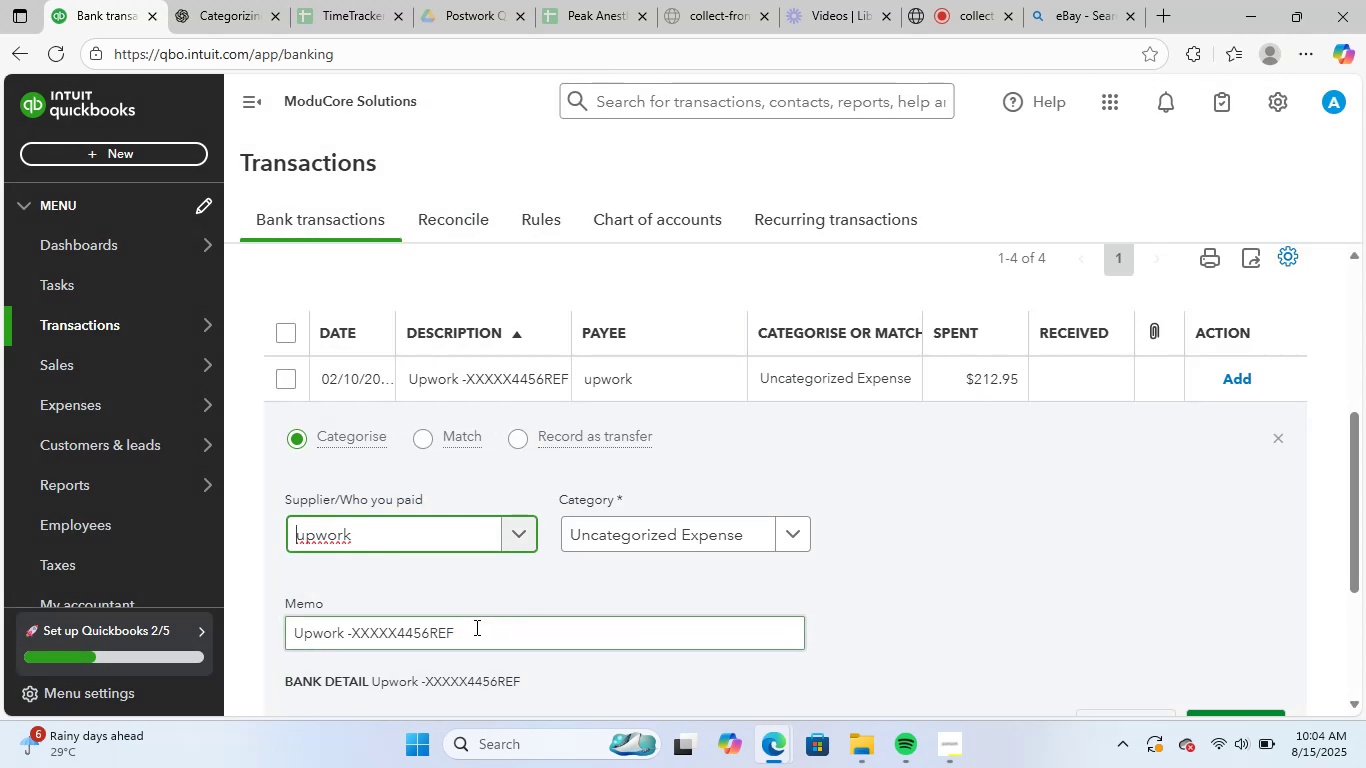 
left_click_drag(start_coordinate=[484, 641], to_coordinate=[249, 627])
 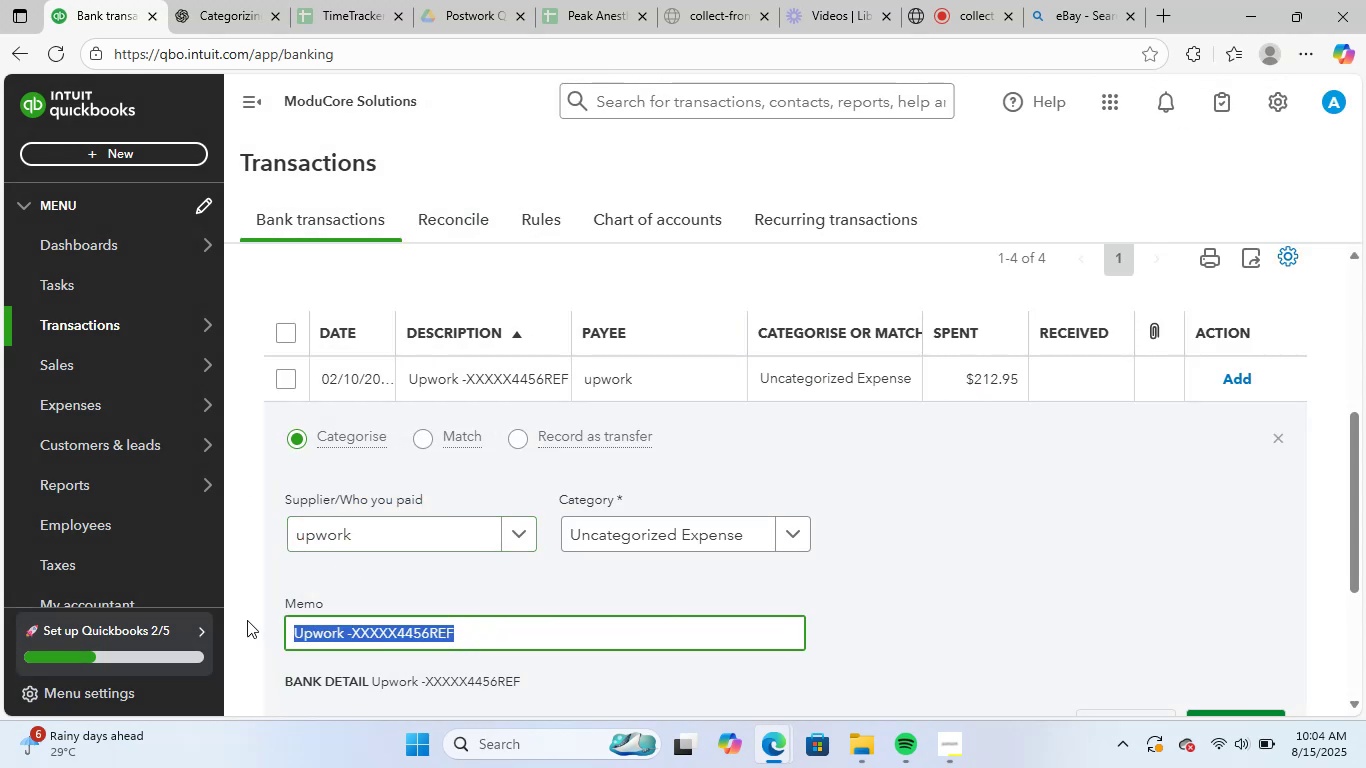 
key(Control+ControlLeft)
 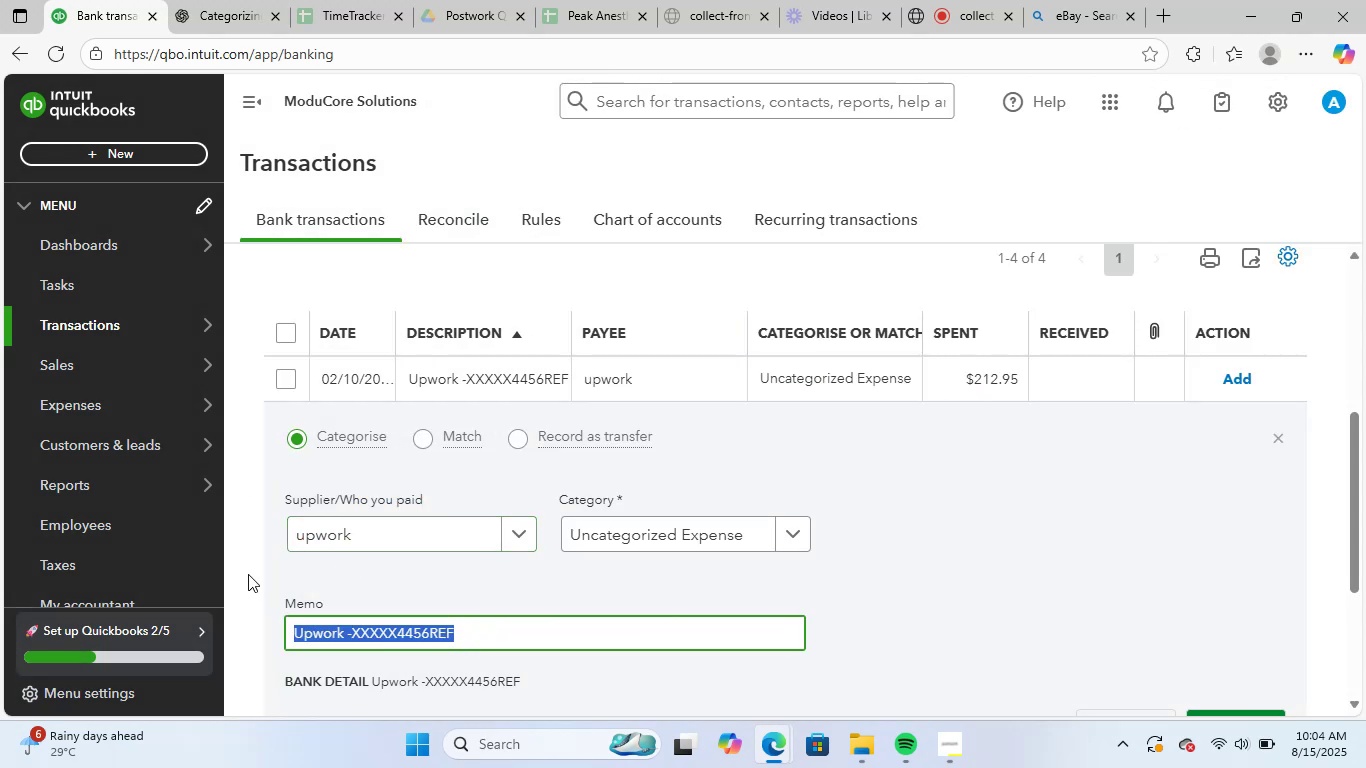 
key(Control+C)
 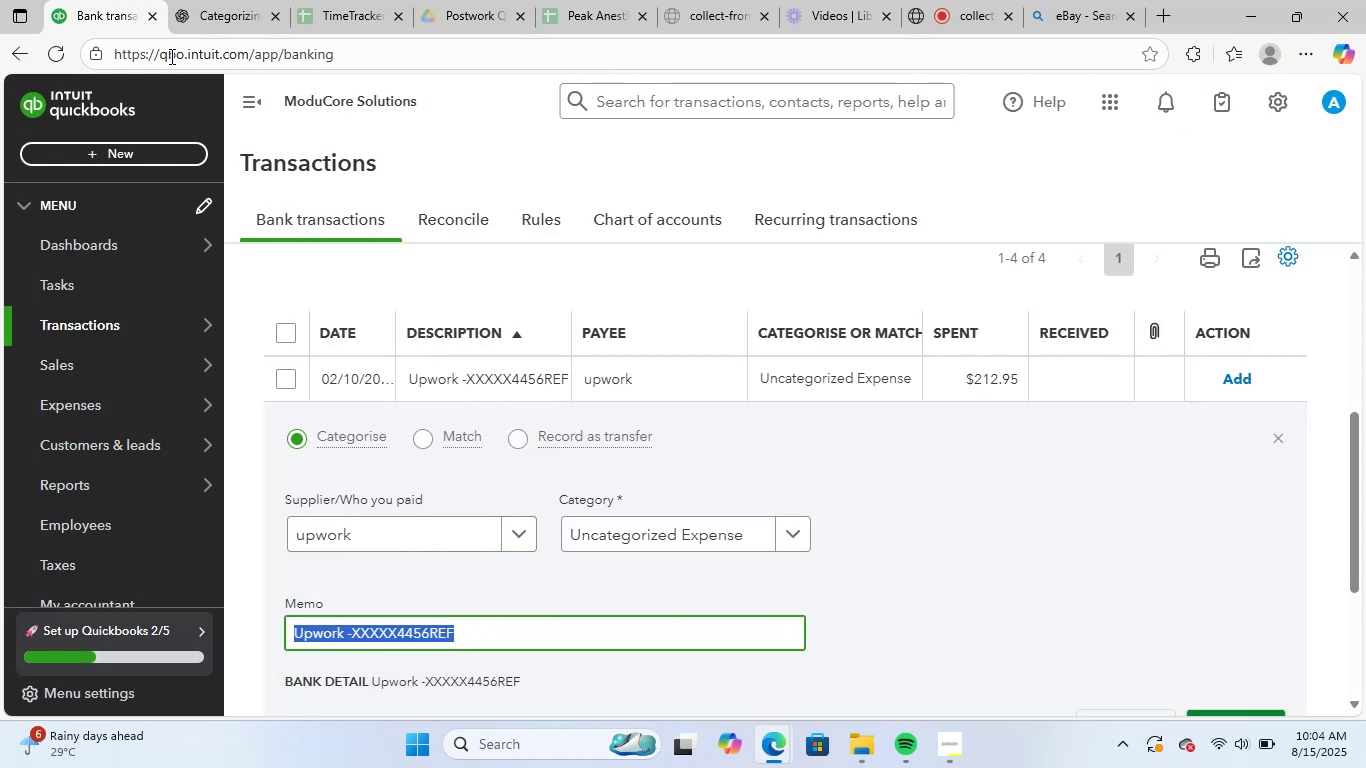 
left_click_drag(start_coordinate=[220, 0], to_coordinate=[223, 10])
 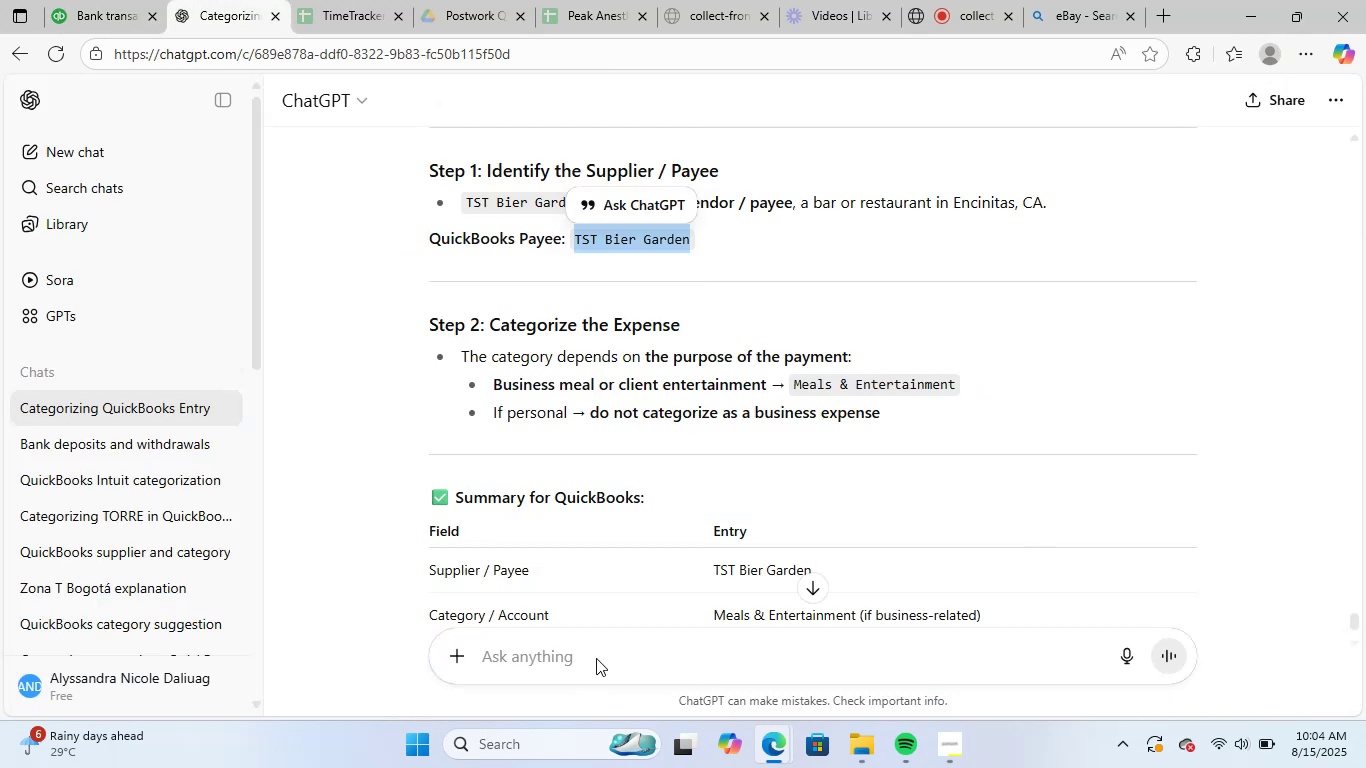 
left_click([597, 657])
 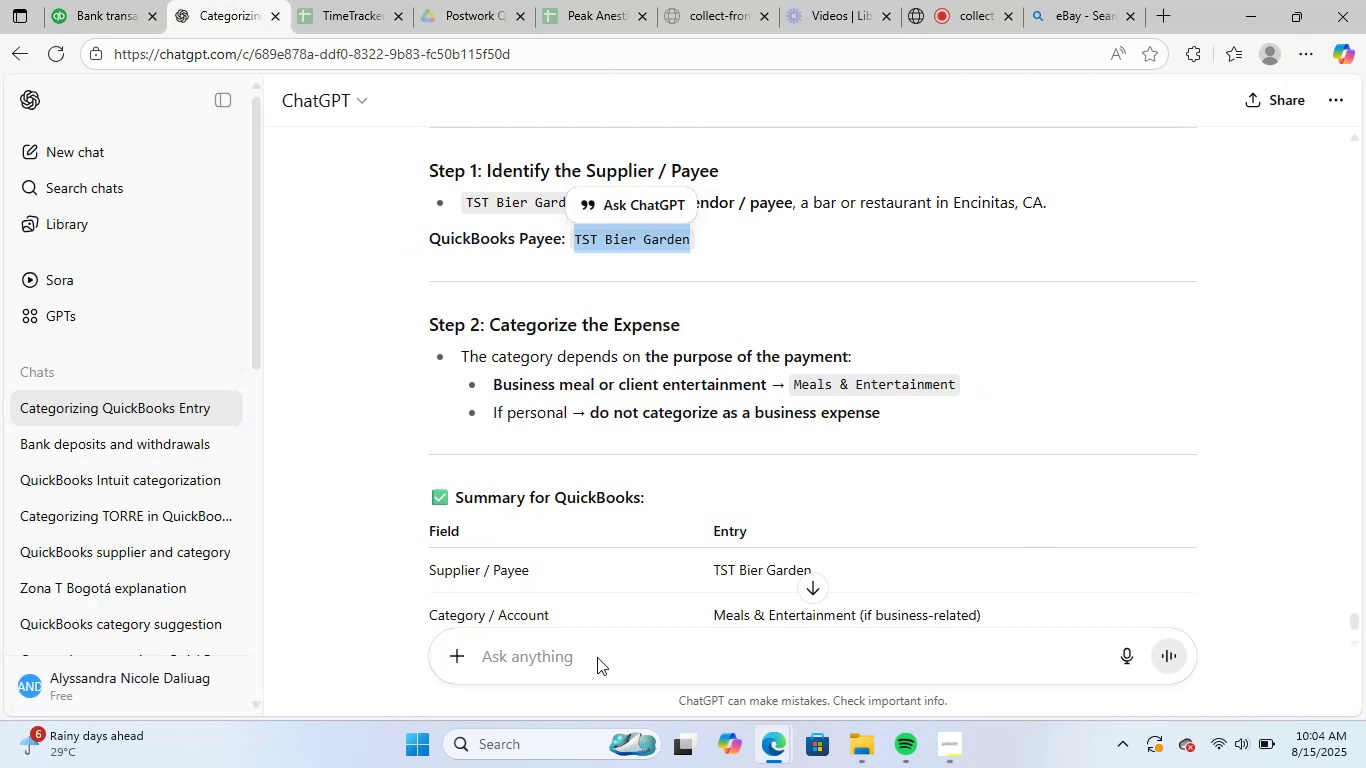 
key(Control+ControlLeft)
 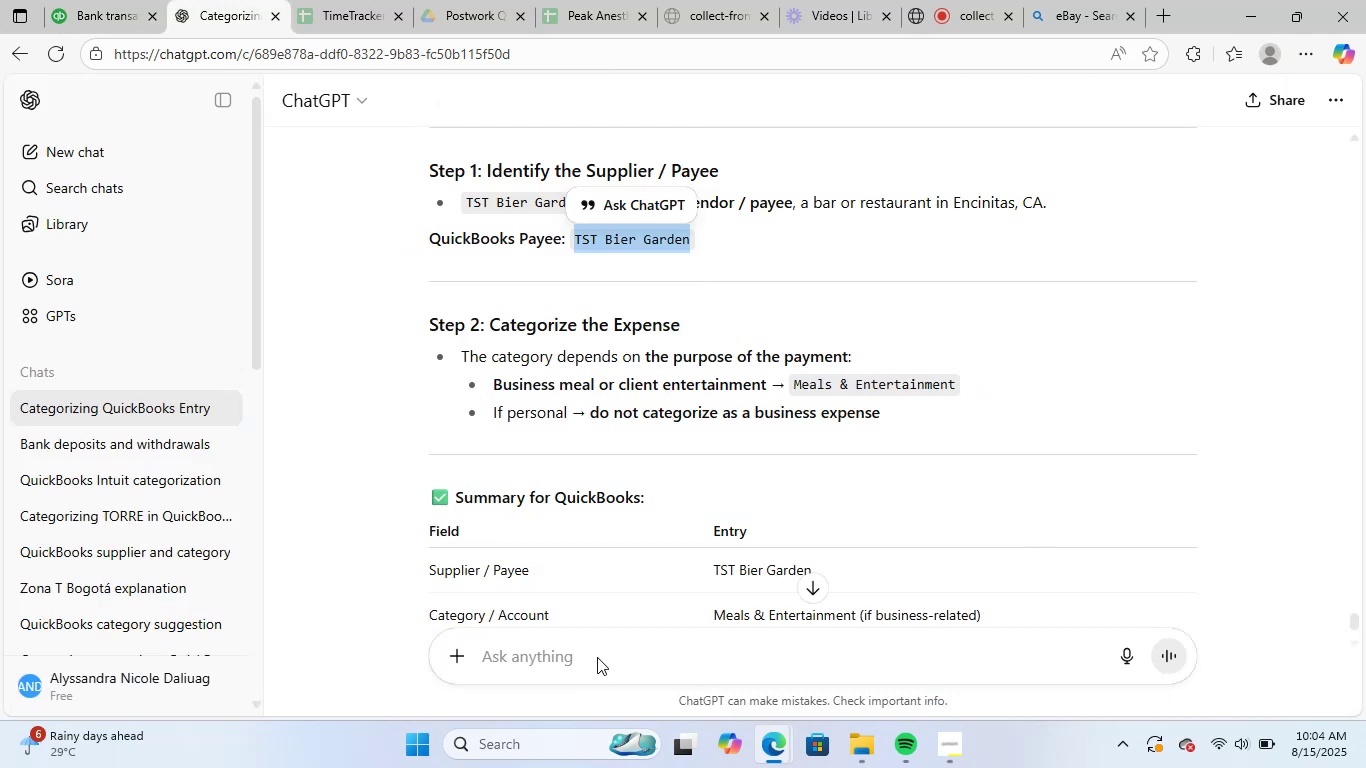 
key(Control+V)
 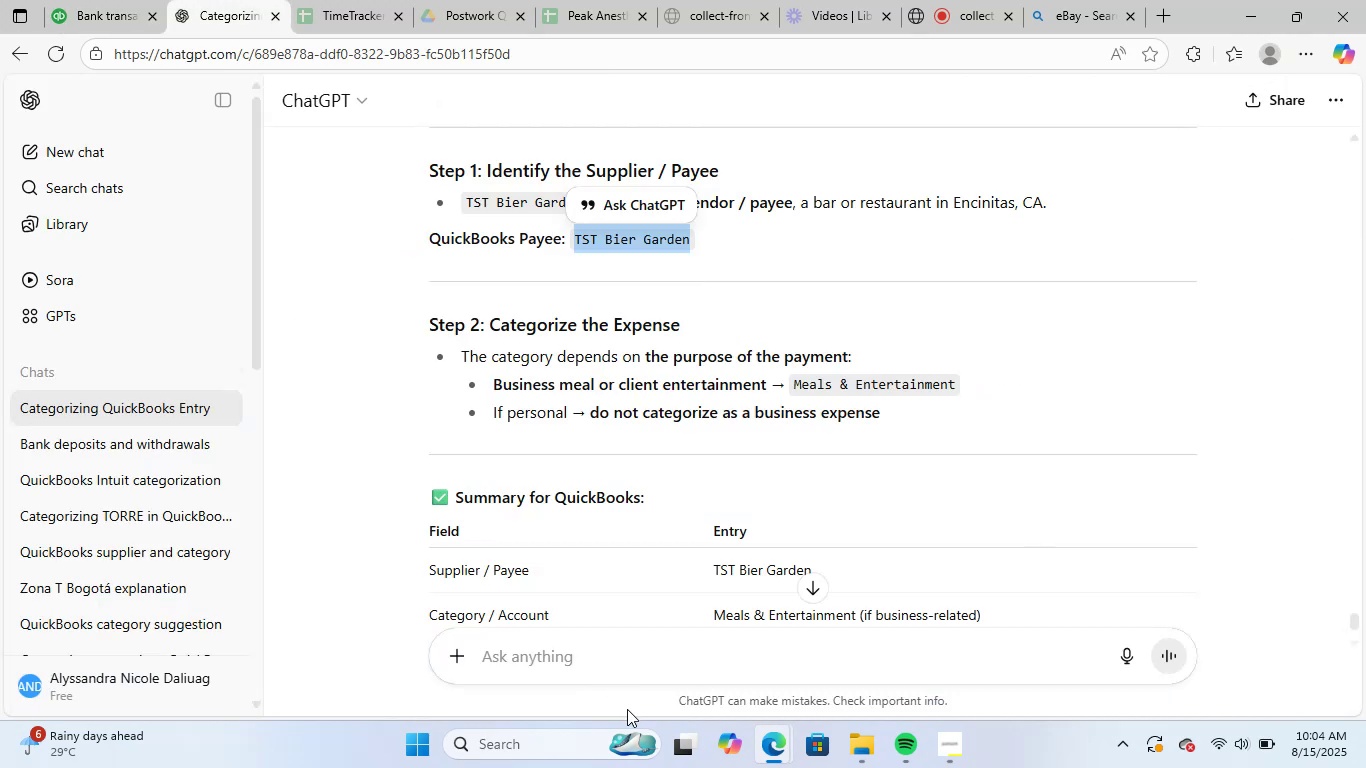 
key(NumpadEnter)
 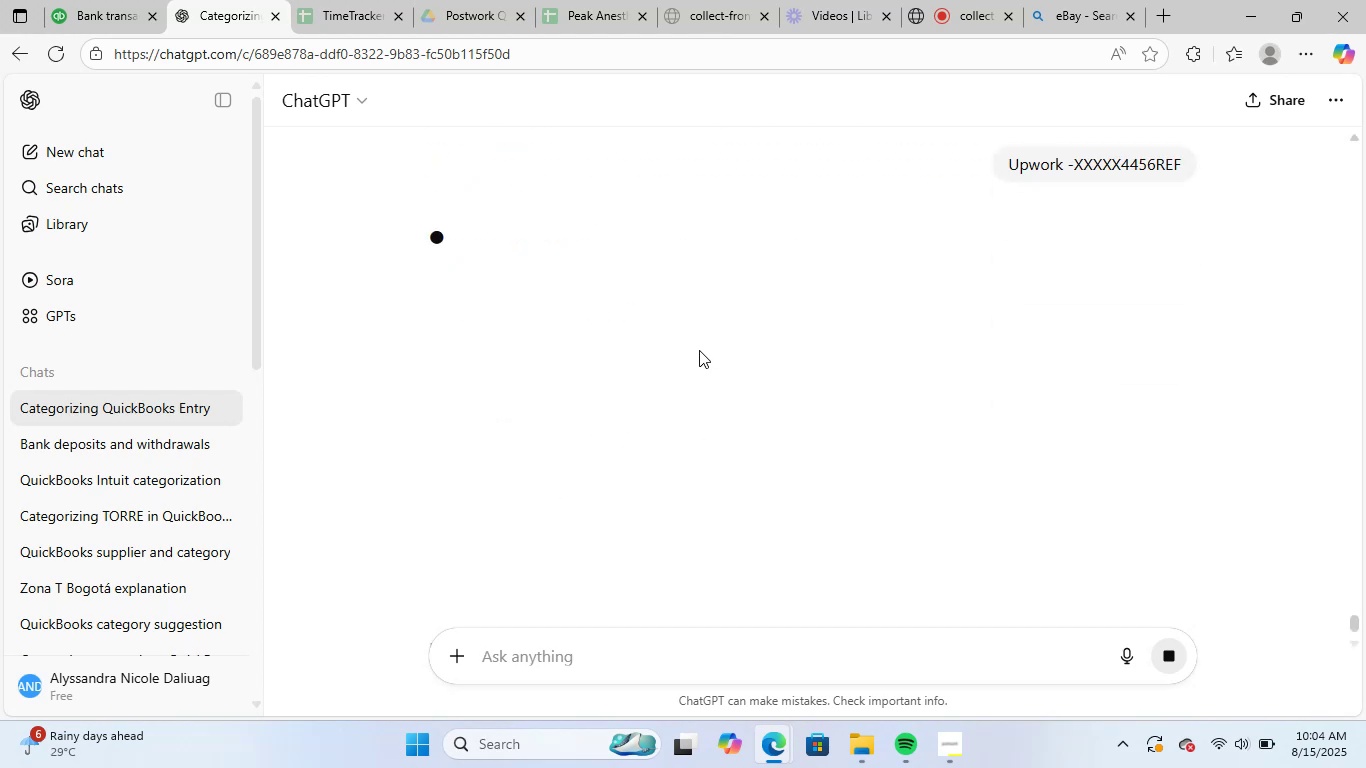 
wait(6.28)
 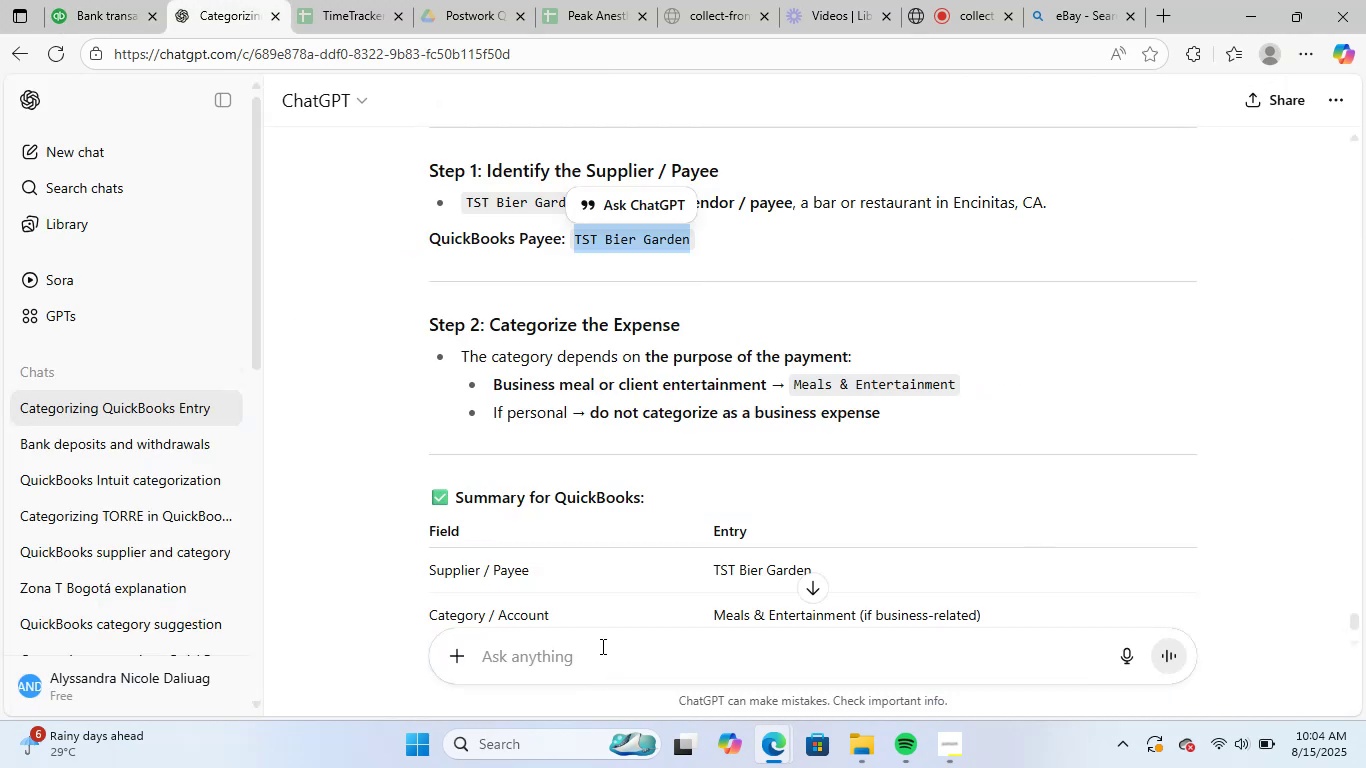 
scroll: coordinate [720, 547], scroll_direction: down, amount: 2.0
 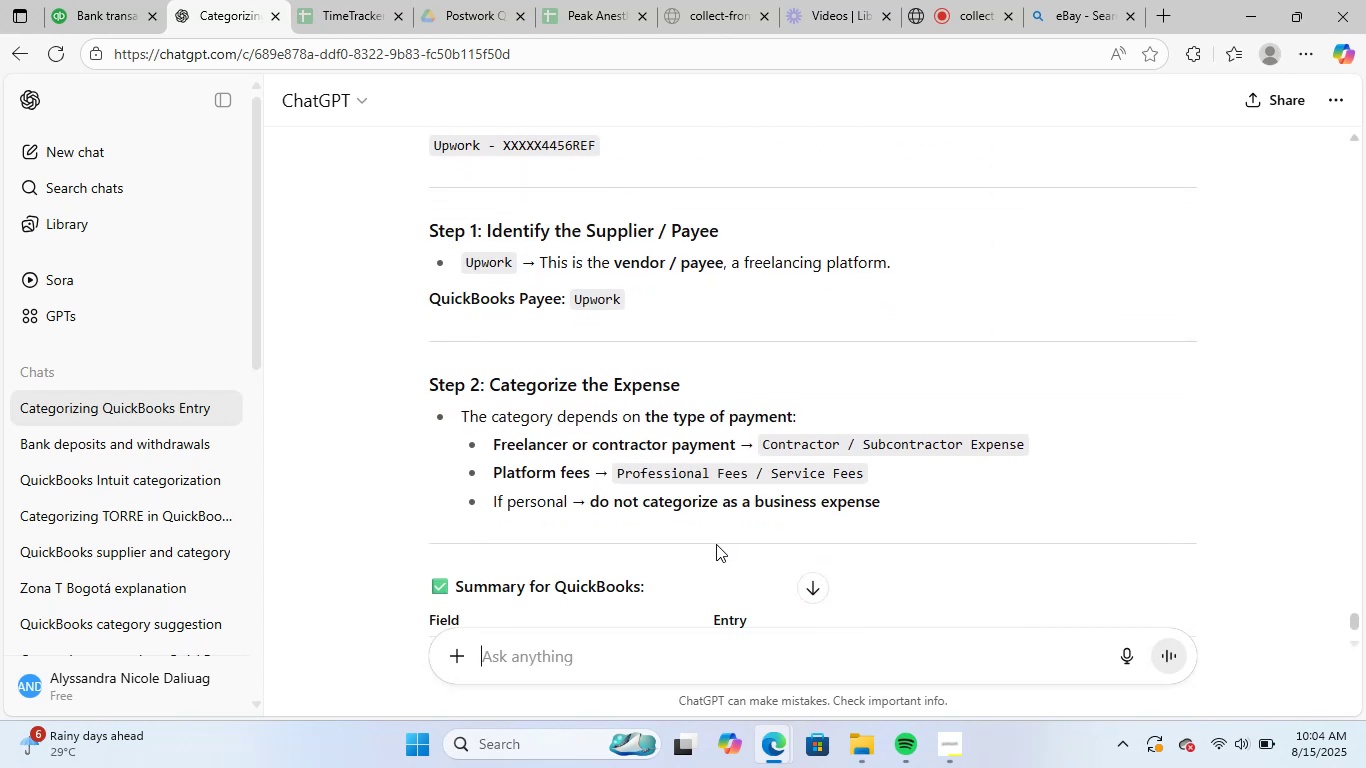 
scroll: coordinate [715, 543], scroll_direction: up, amount: 1.0
 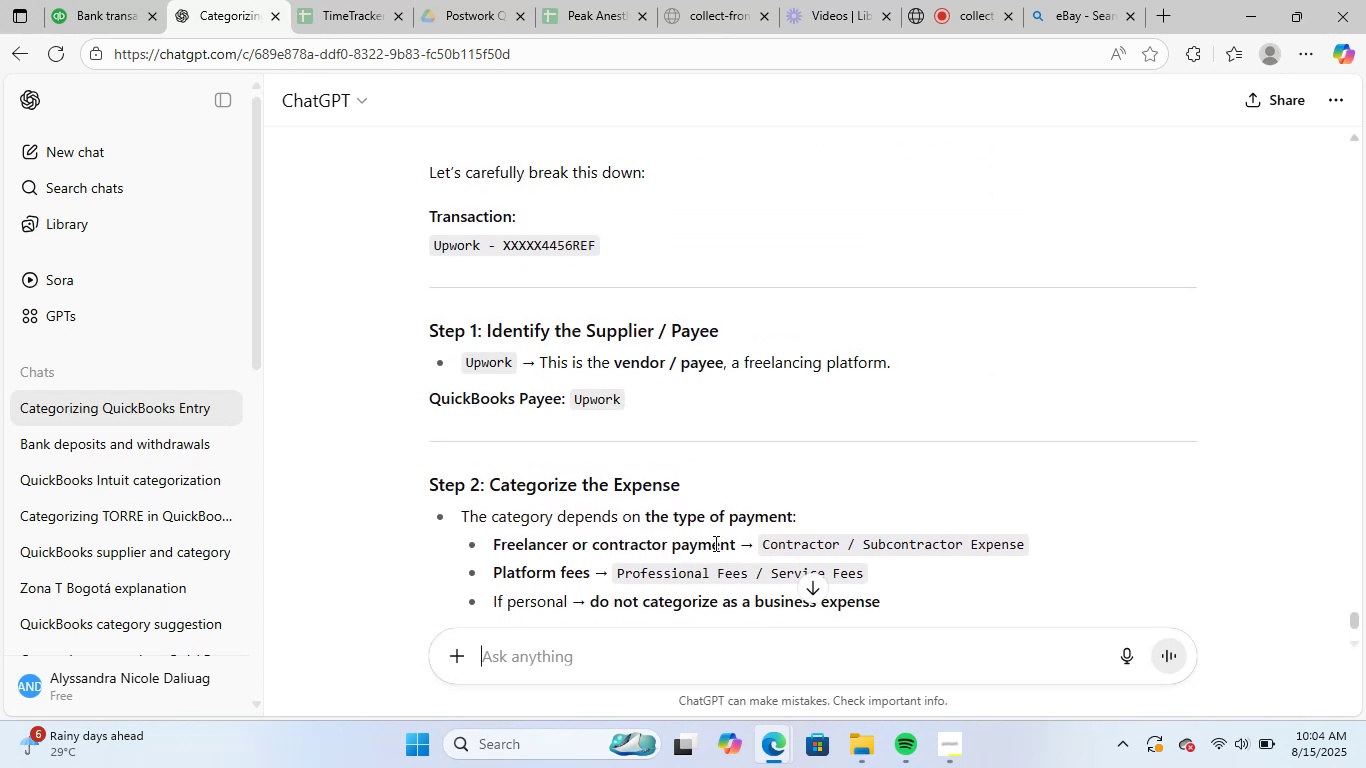 
scroll: coordinate [714, 543], scroll_direction: down, amount: 1.0
 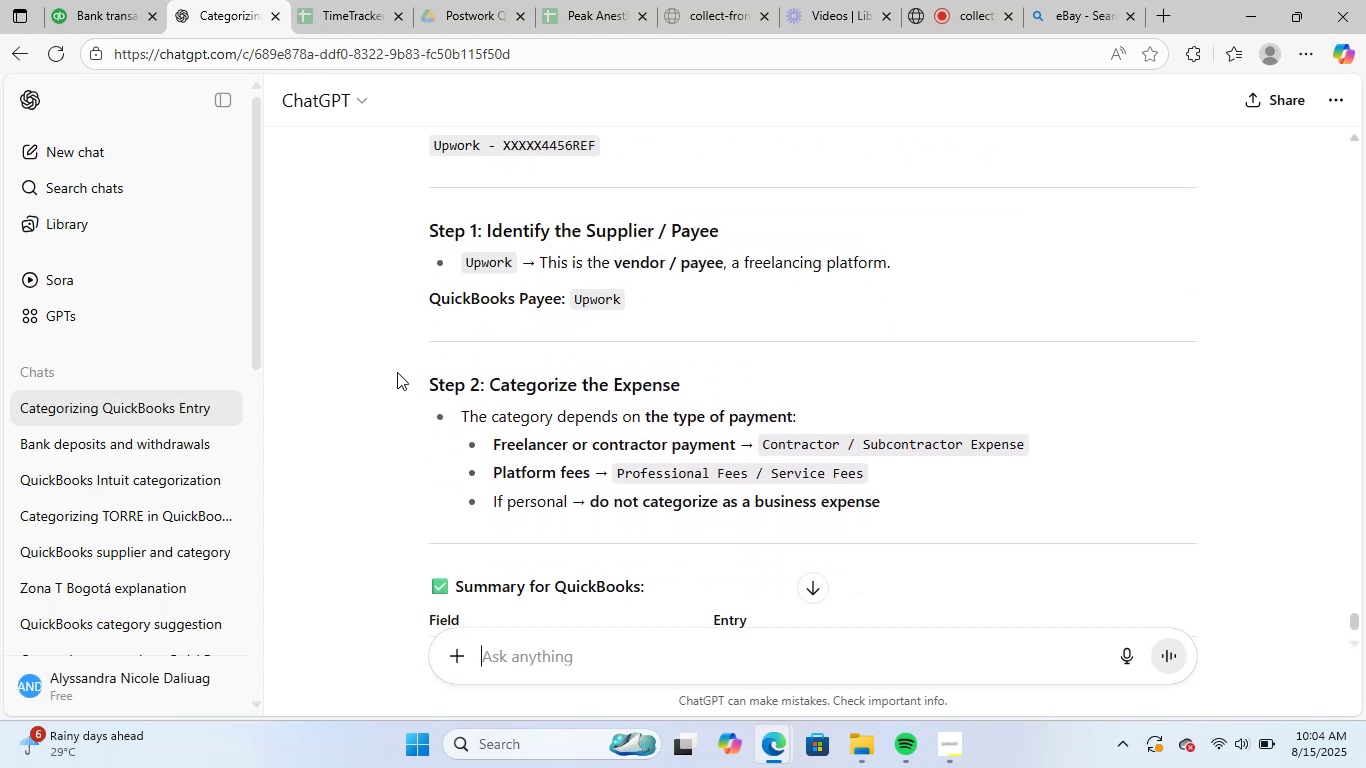 
left_click([96, 0])
 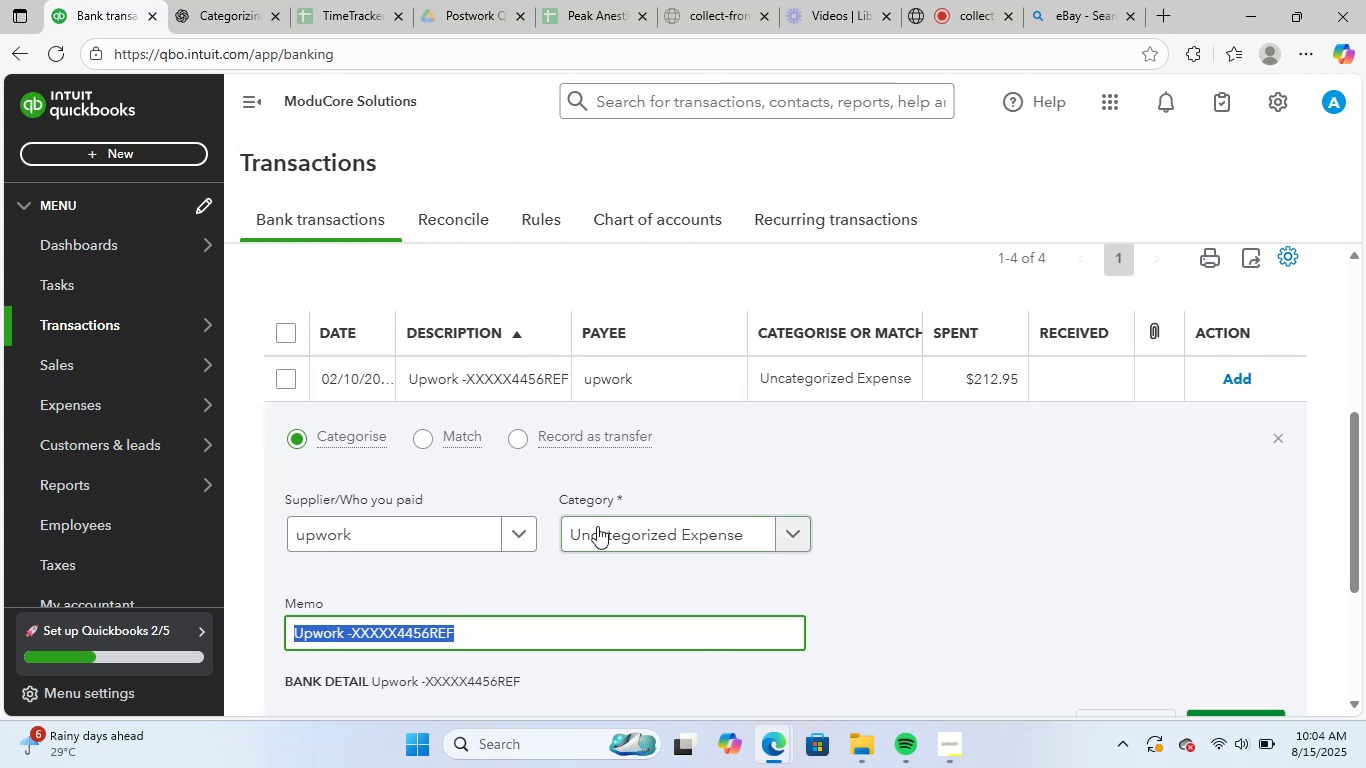 
left_click([597, 526])
 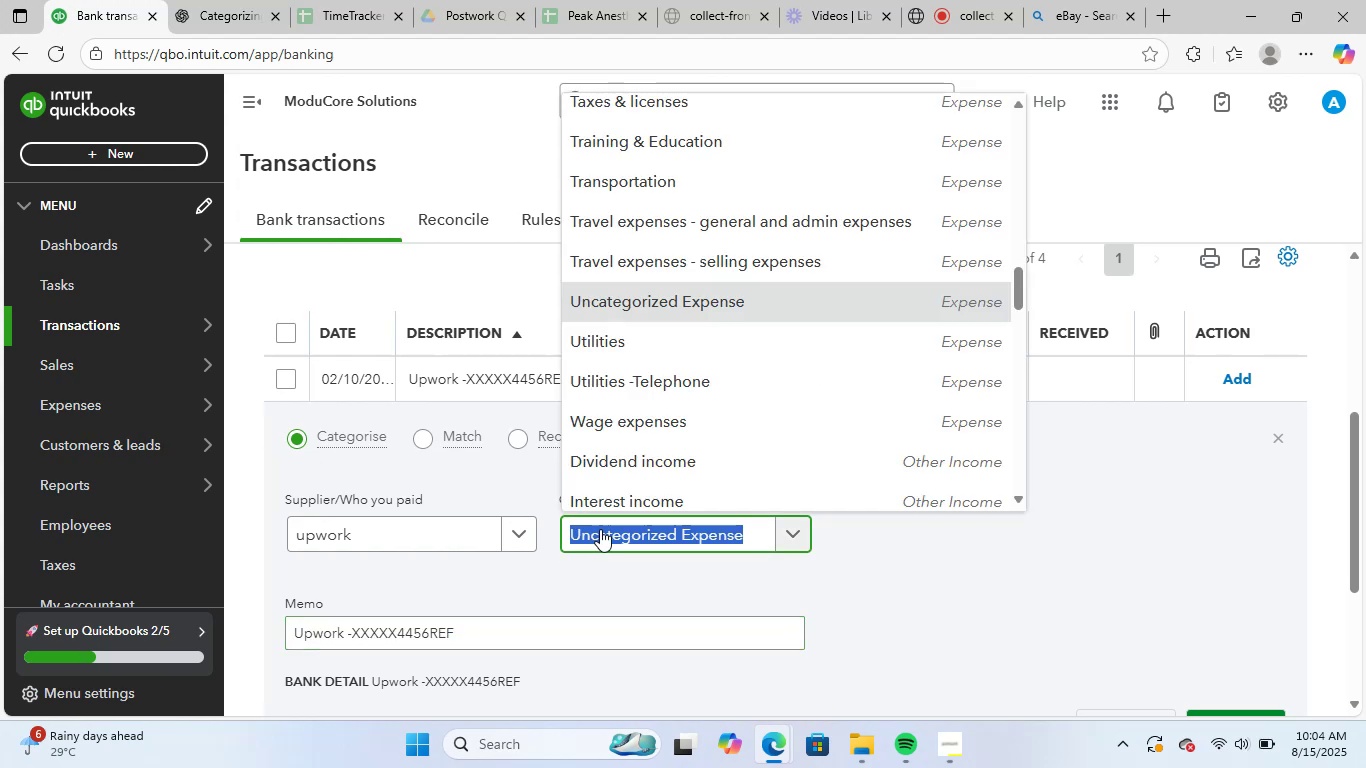 
type(serve)
key(Backspace)
type(i)
 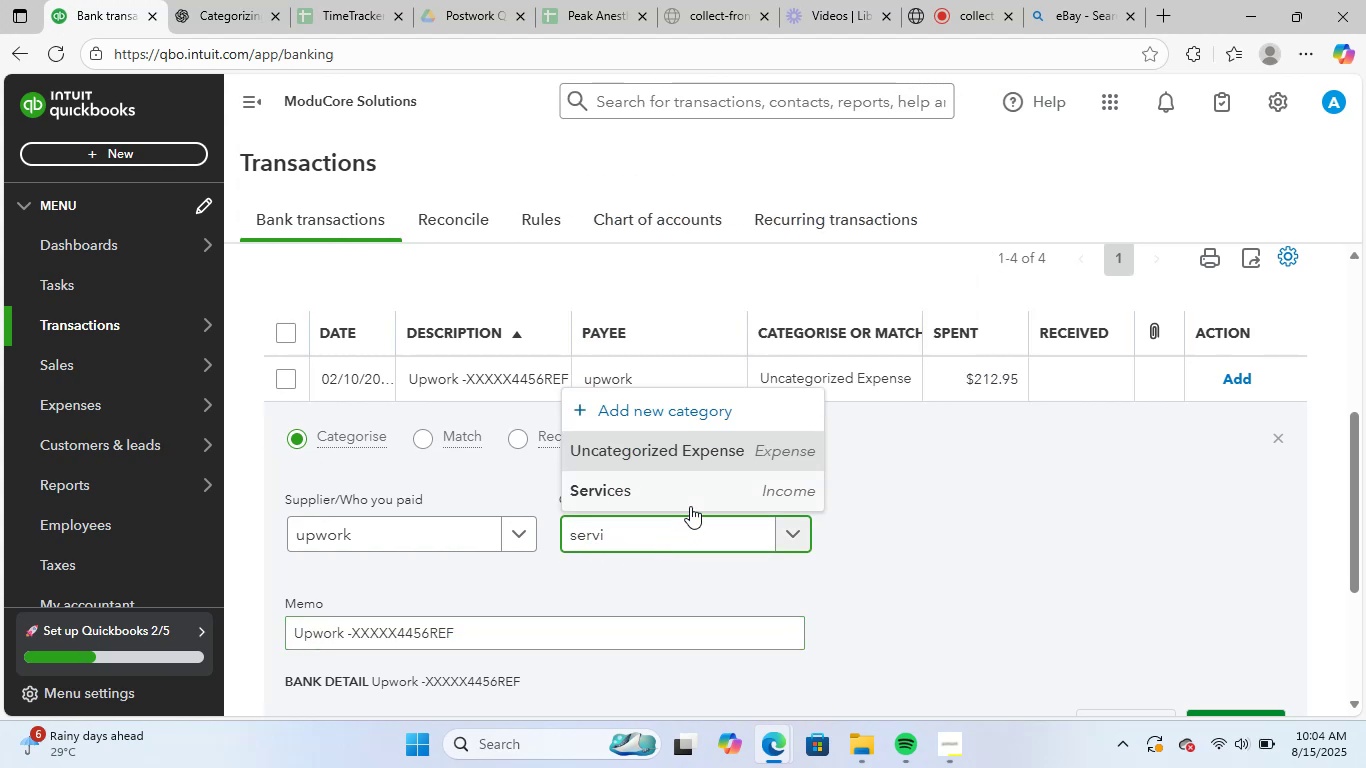 
left_click([691, 505])
 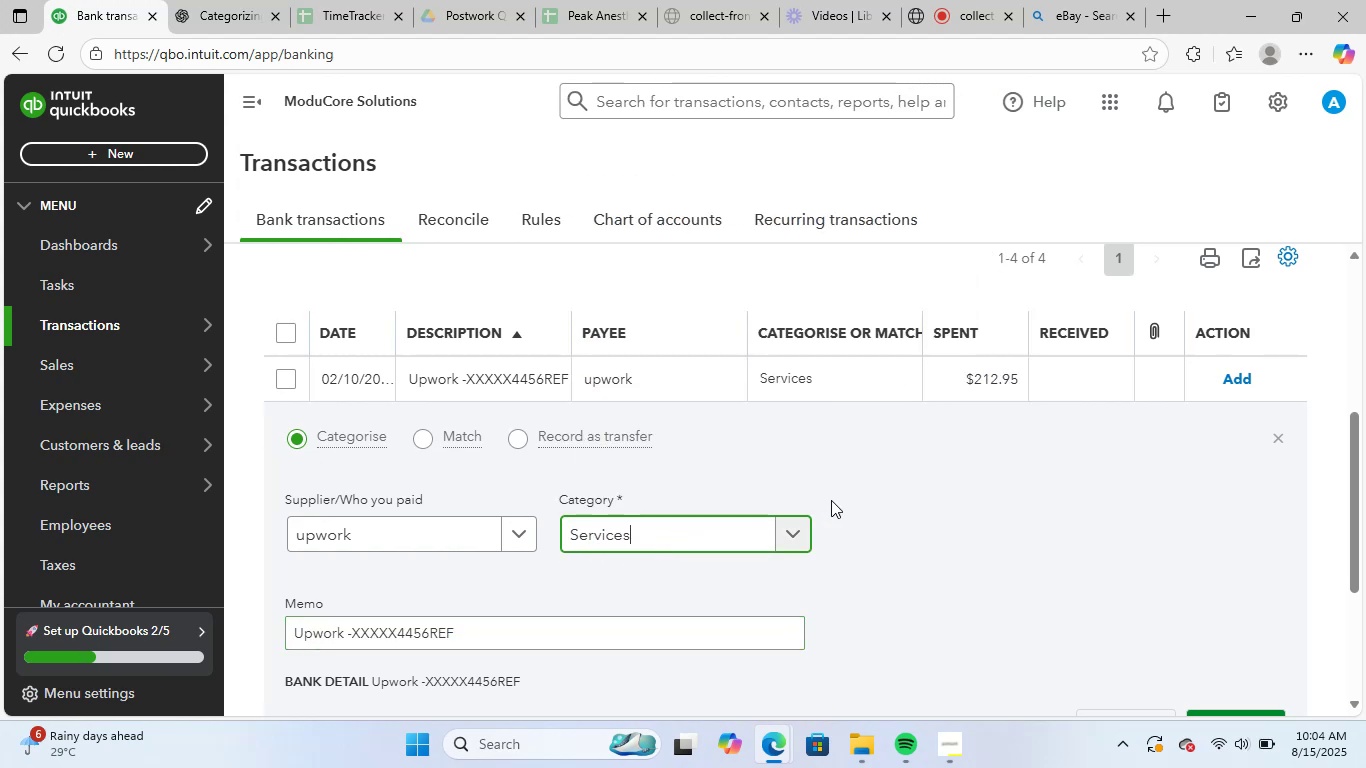 
scroll: coordinate [831, 500], scroll_direction: down, amount: 2.0
 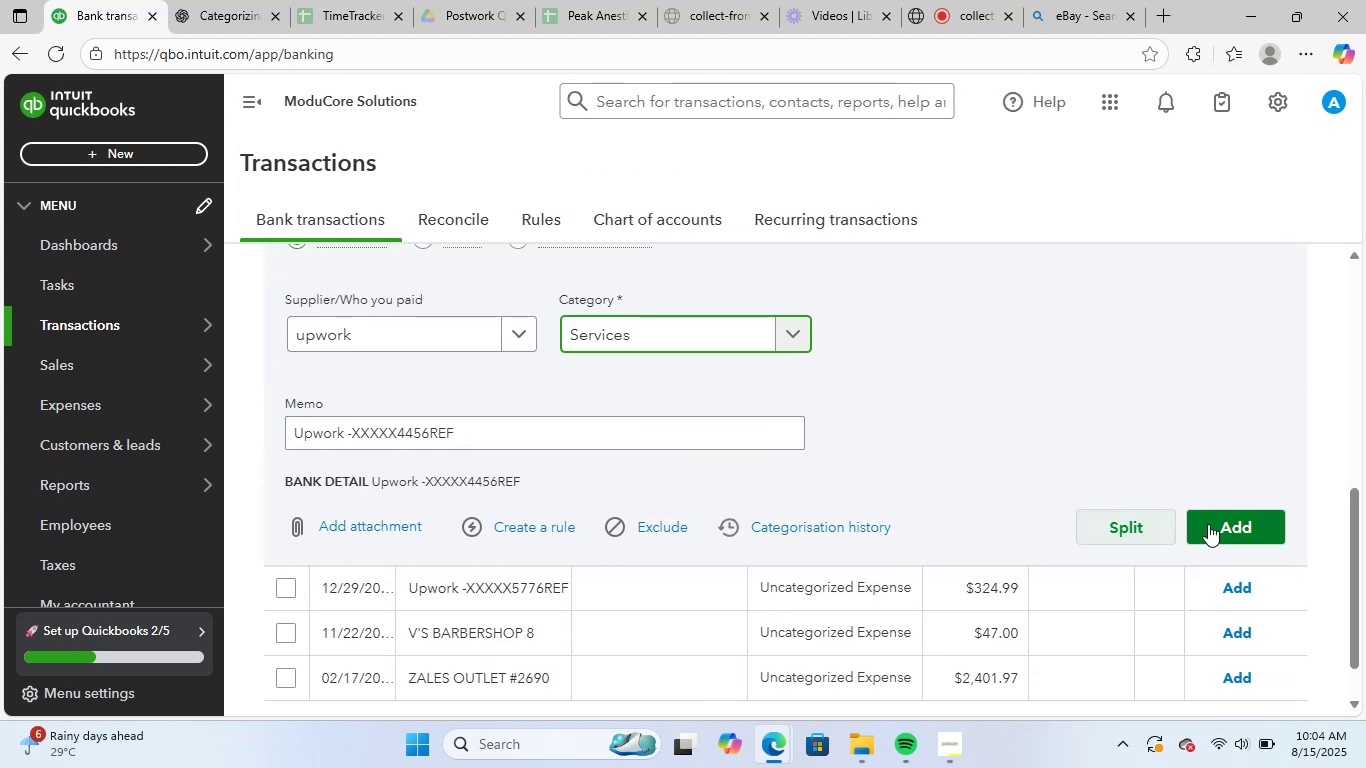 
left_click([1217, 523])
 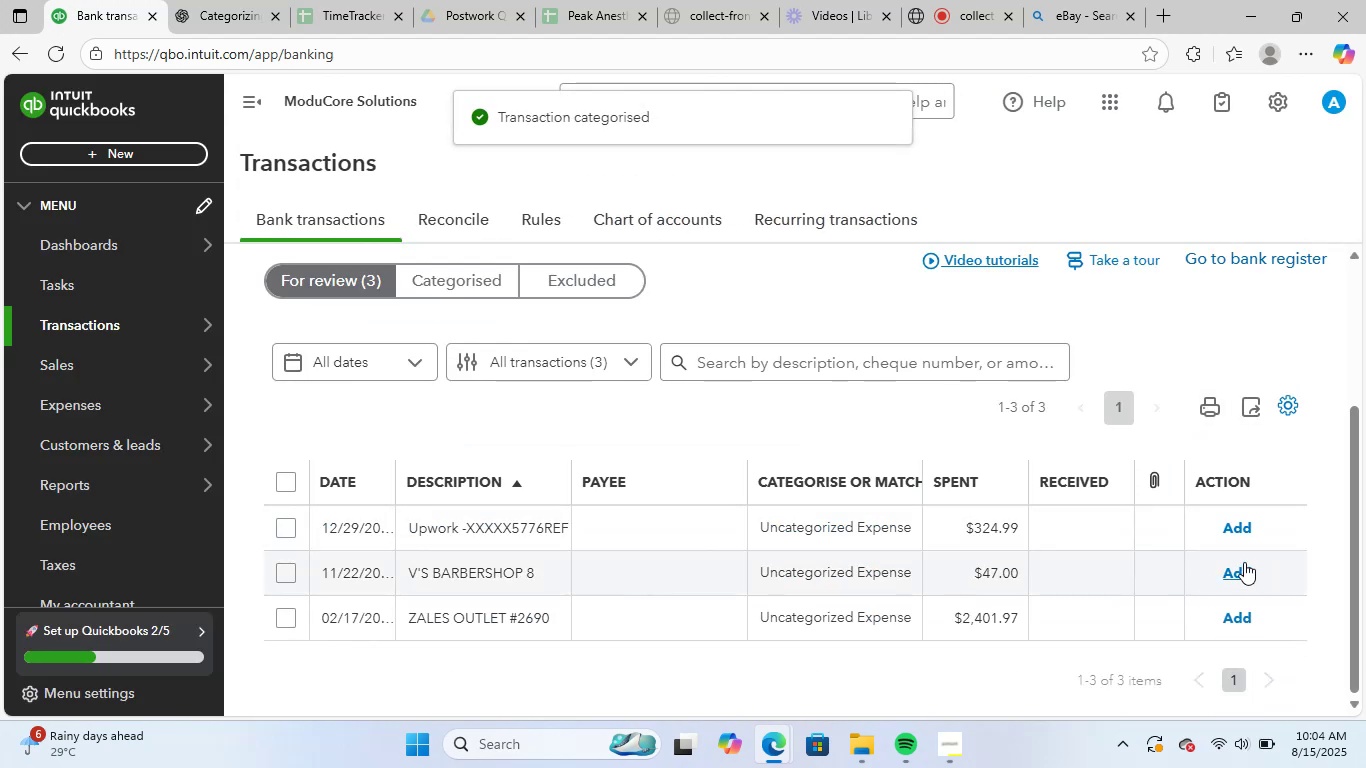 
left_click([638, 539])
 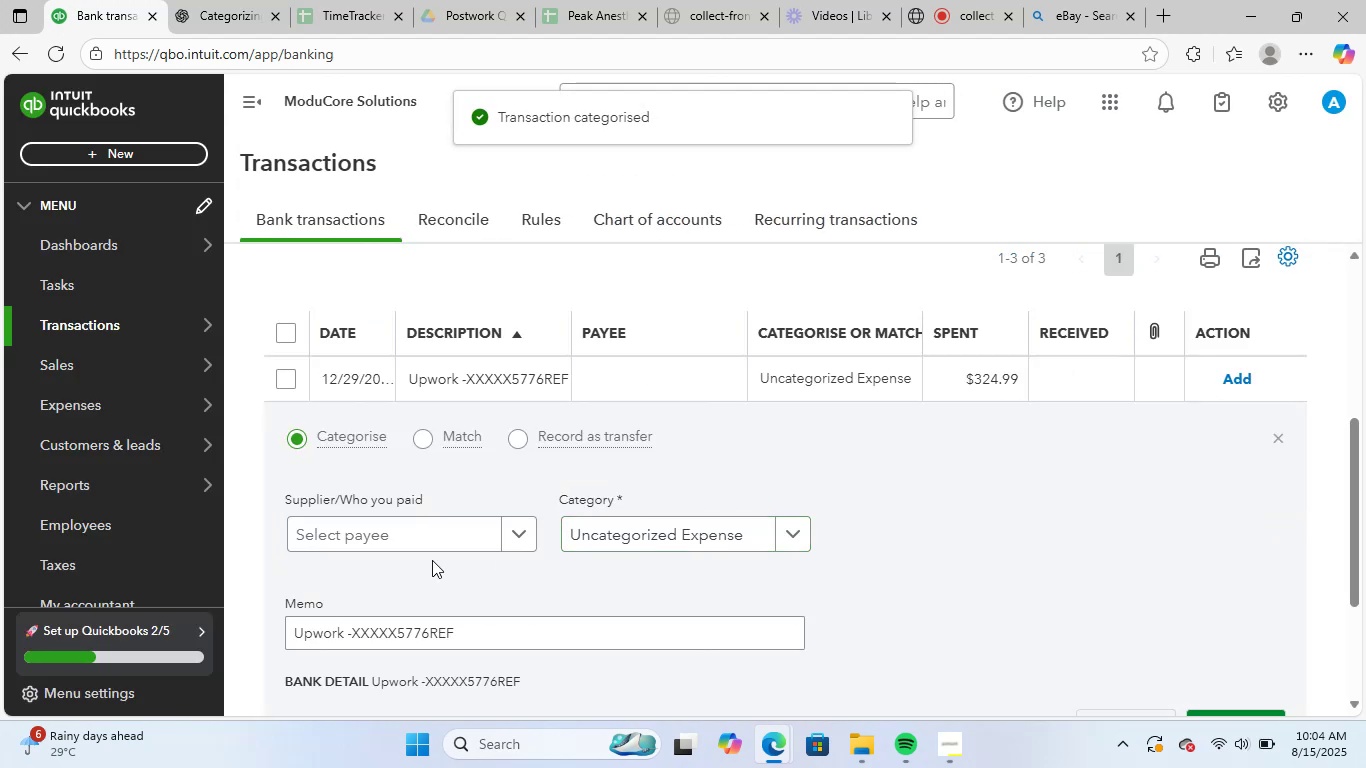 
left_click([411, 542])
 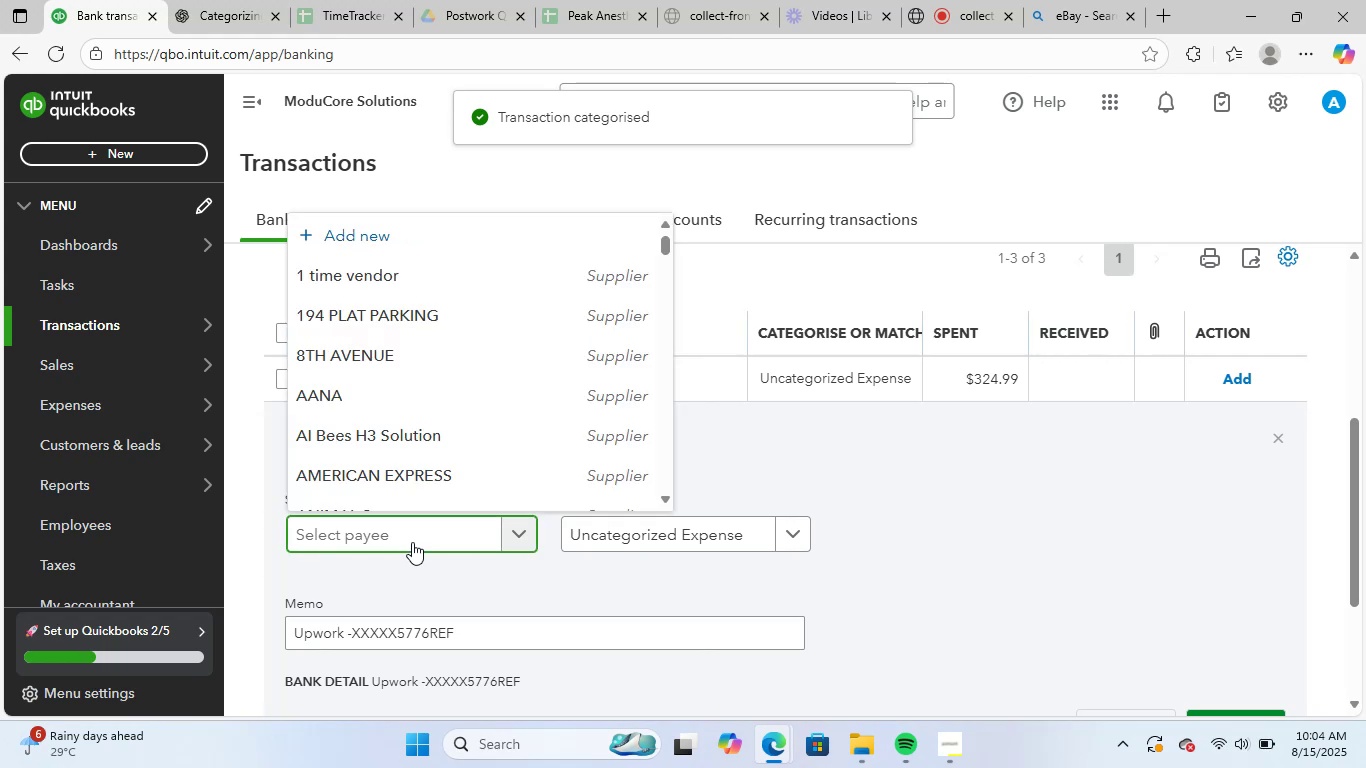 
type(upw)
 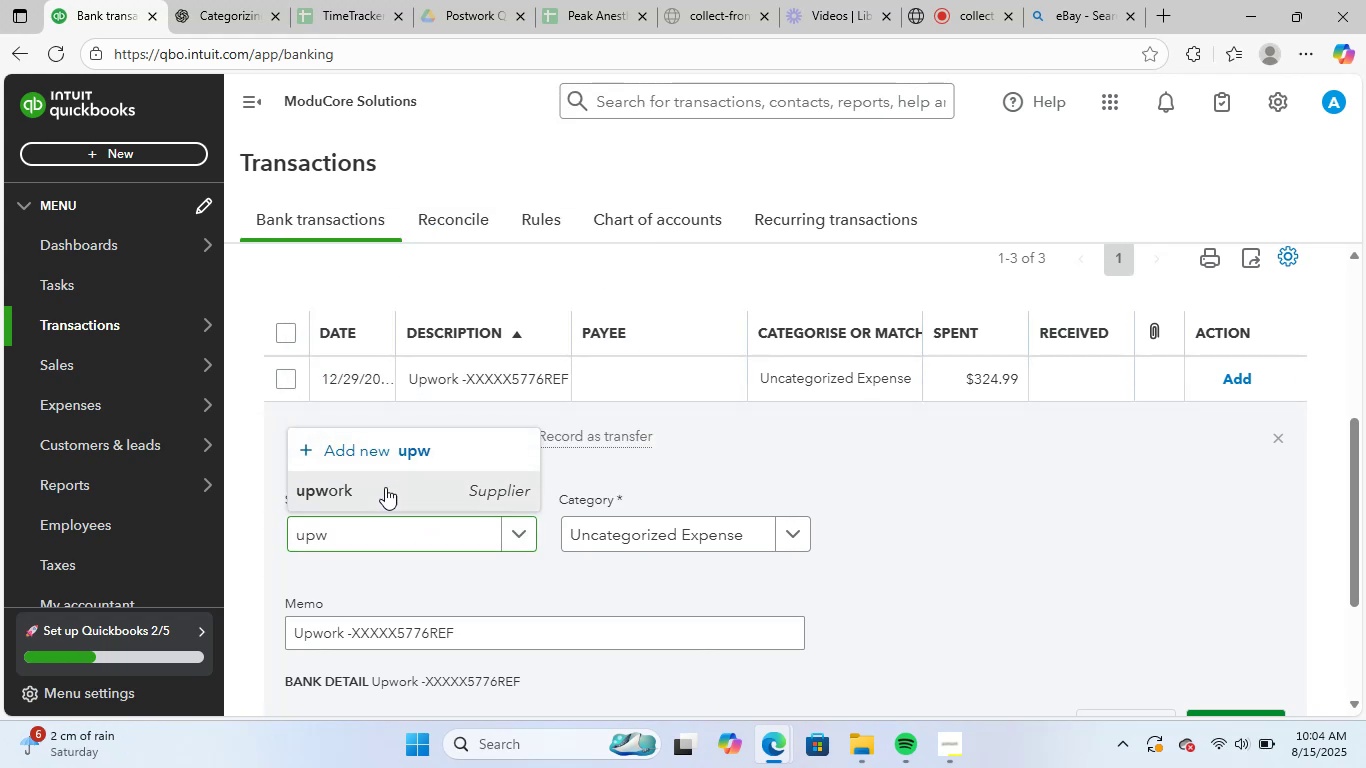 
left_click([620, 531])
 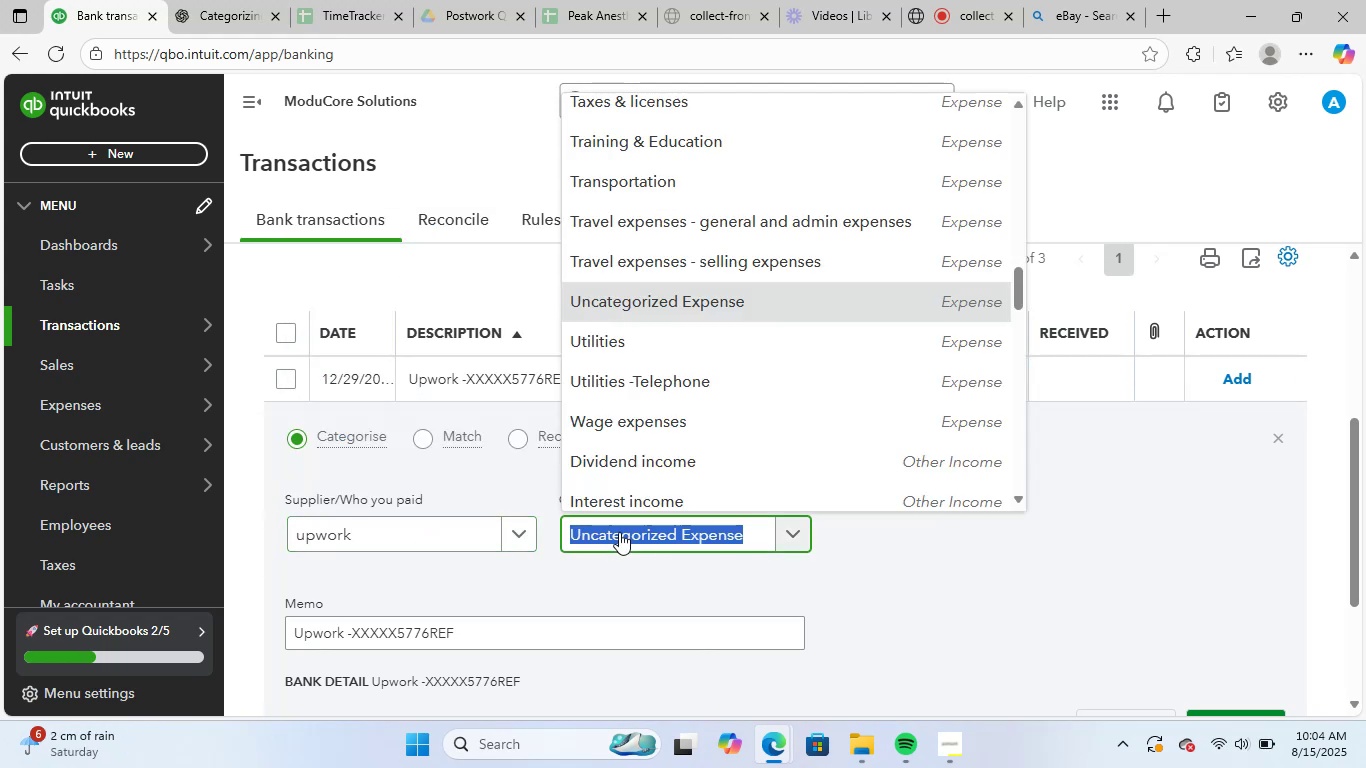 
type(ser)
 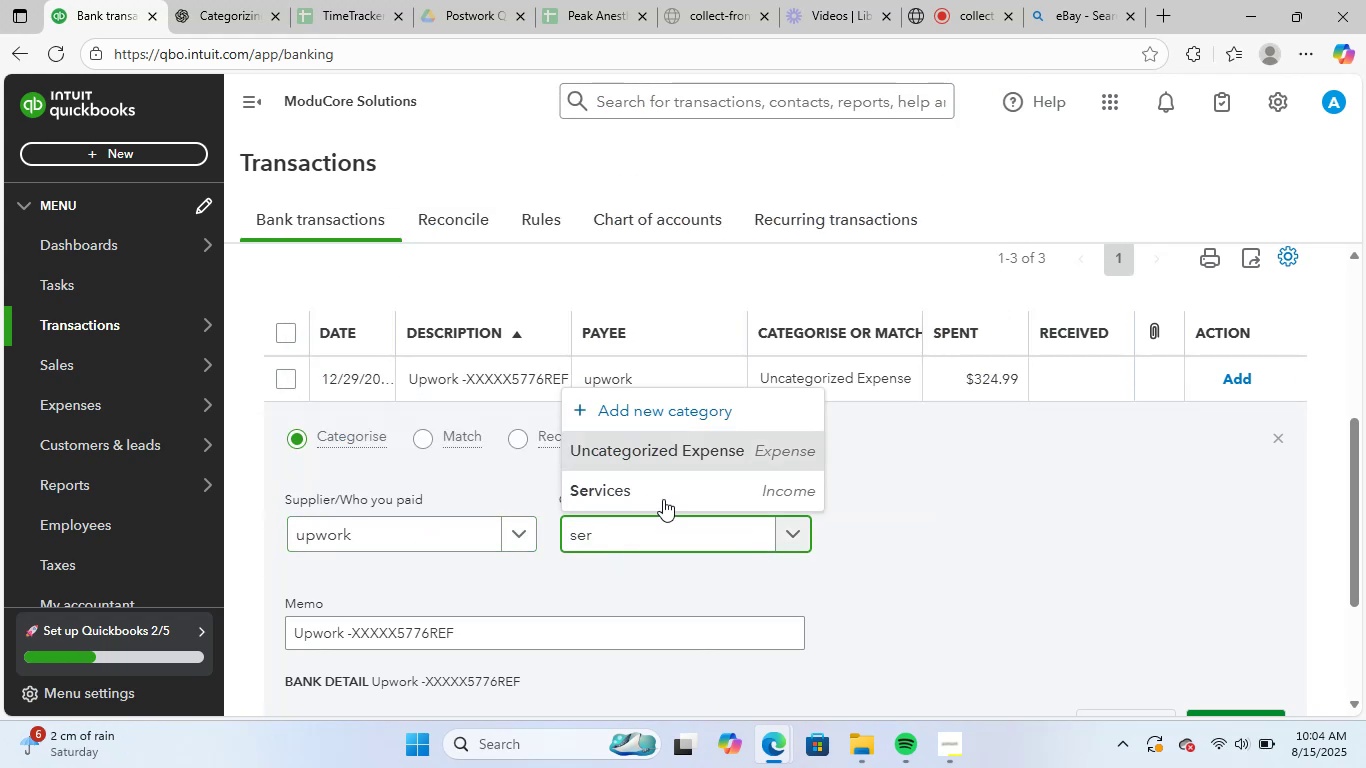 
left_click([675, 482])
 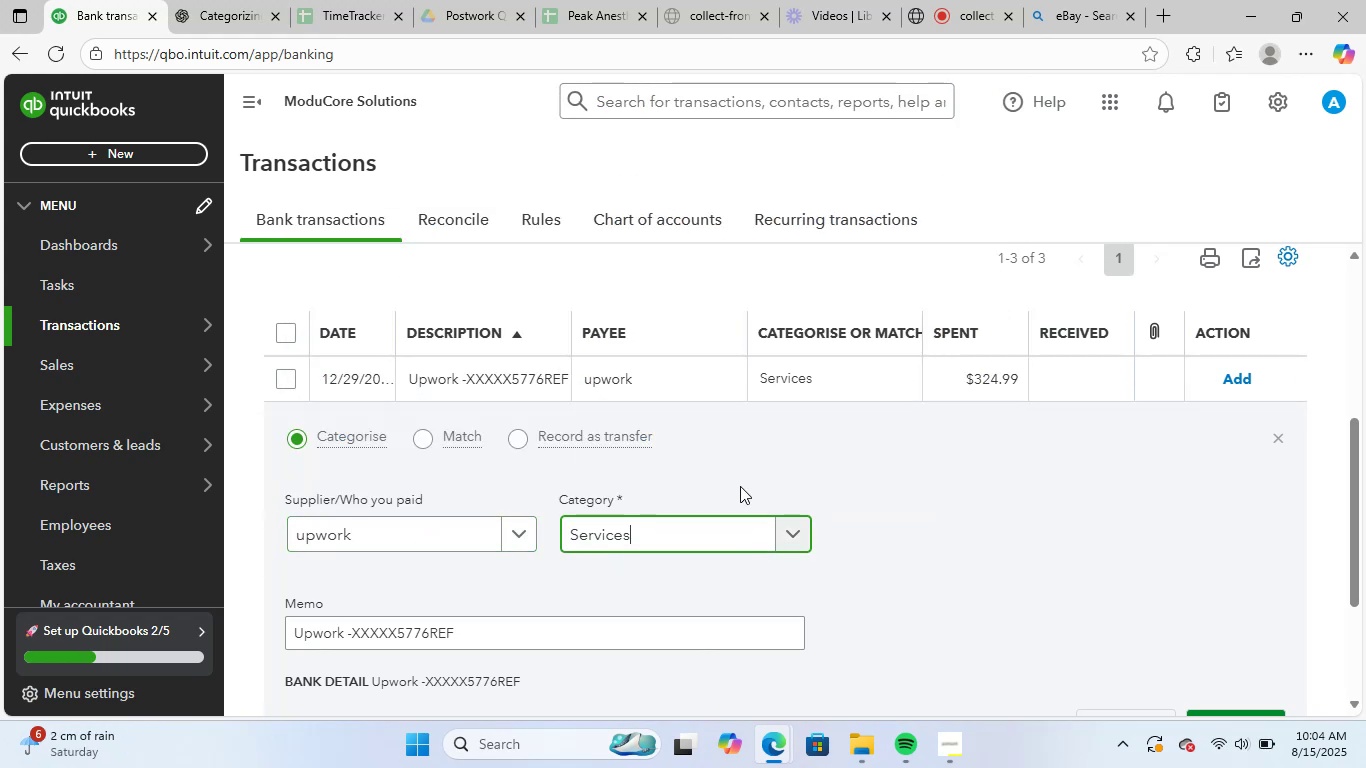 
scroll: coordinate [869, 499], scroll_direction: down, amount: 2.0
 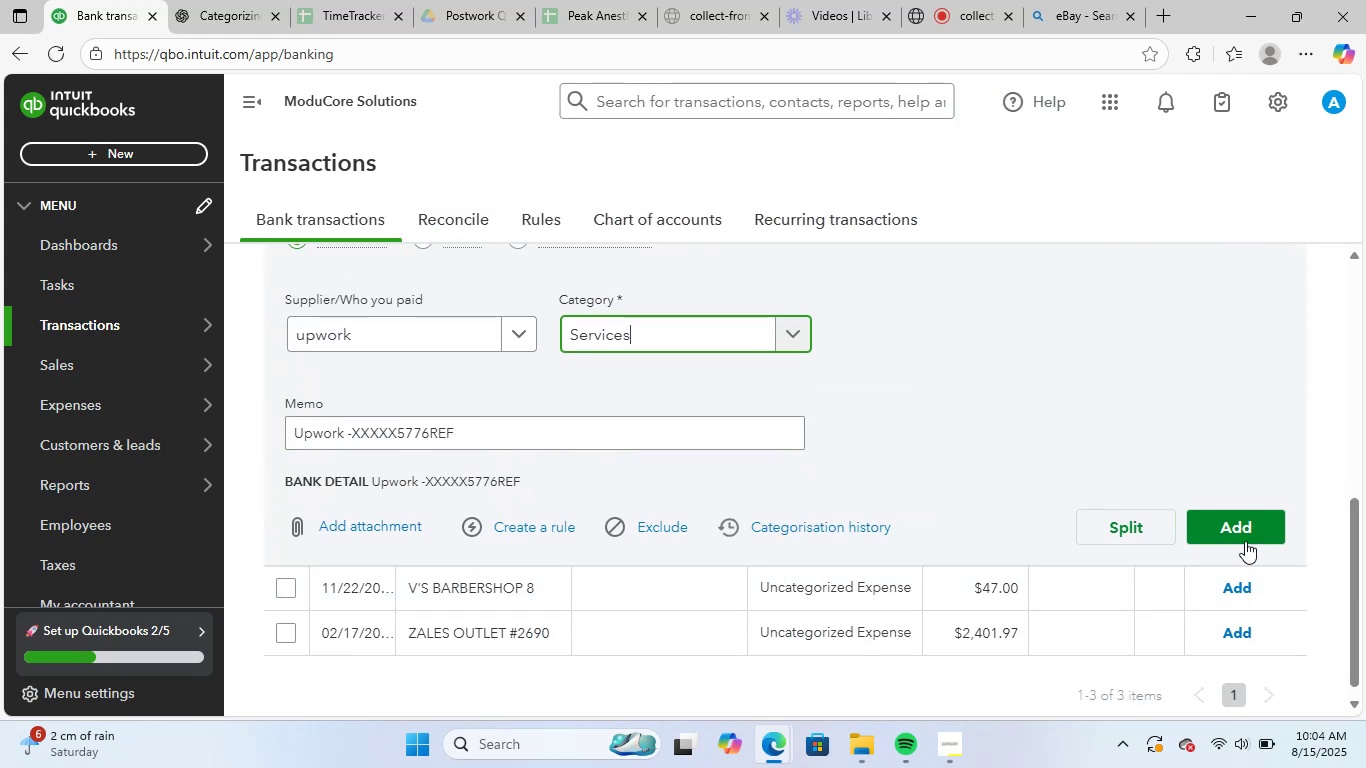 
left_click([1248, 529])
 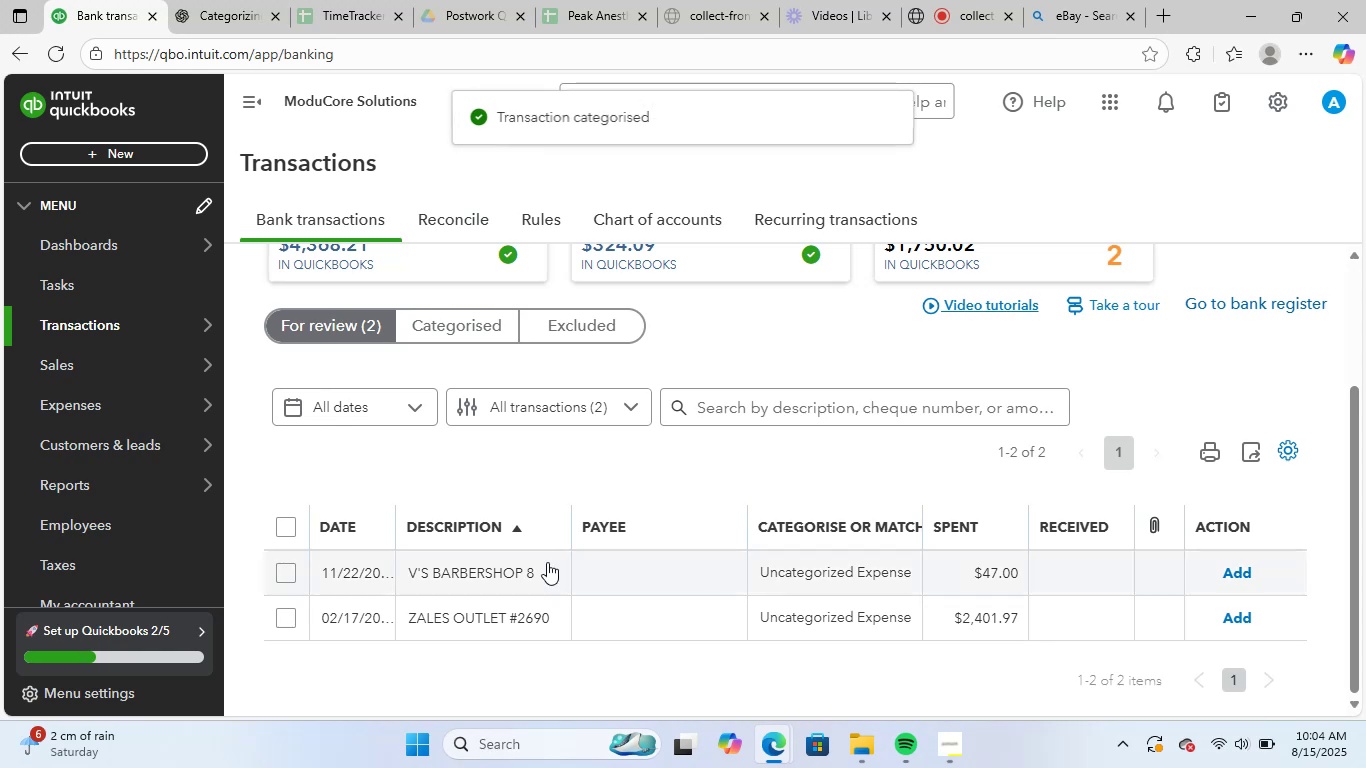 
left_click([478, 582])
 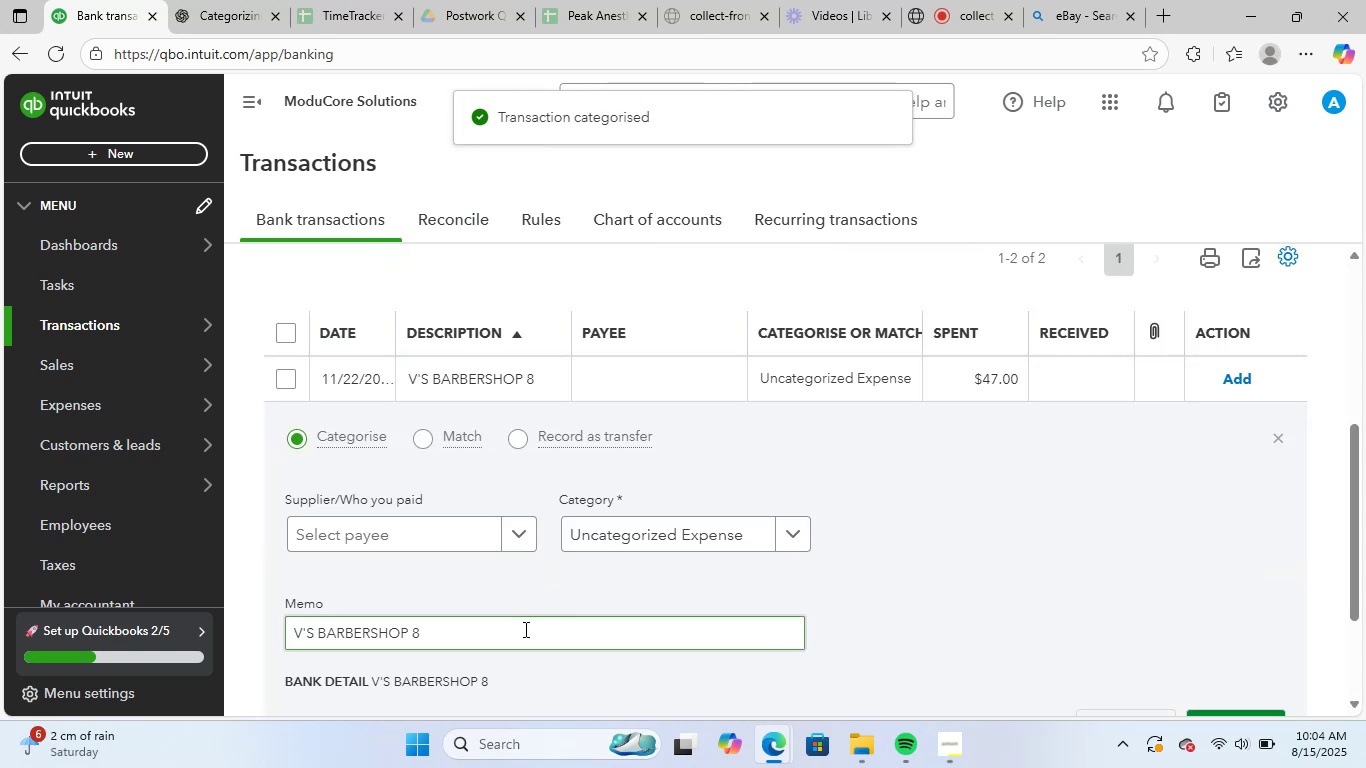 
left_click_drag(start_coordinate=[509, 631], to_coordinate=[213, 624])
 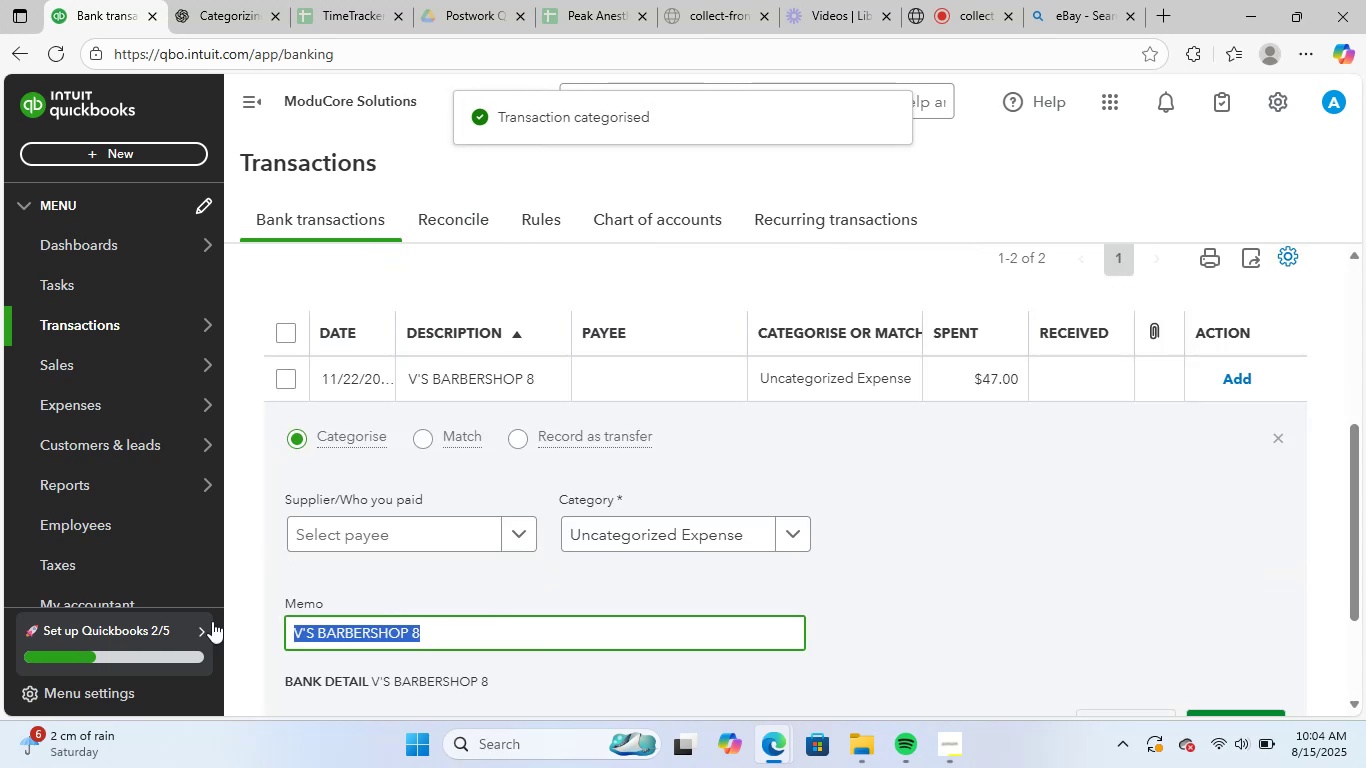 
key(Control+ControlLeft)
 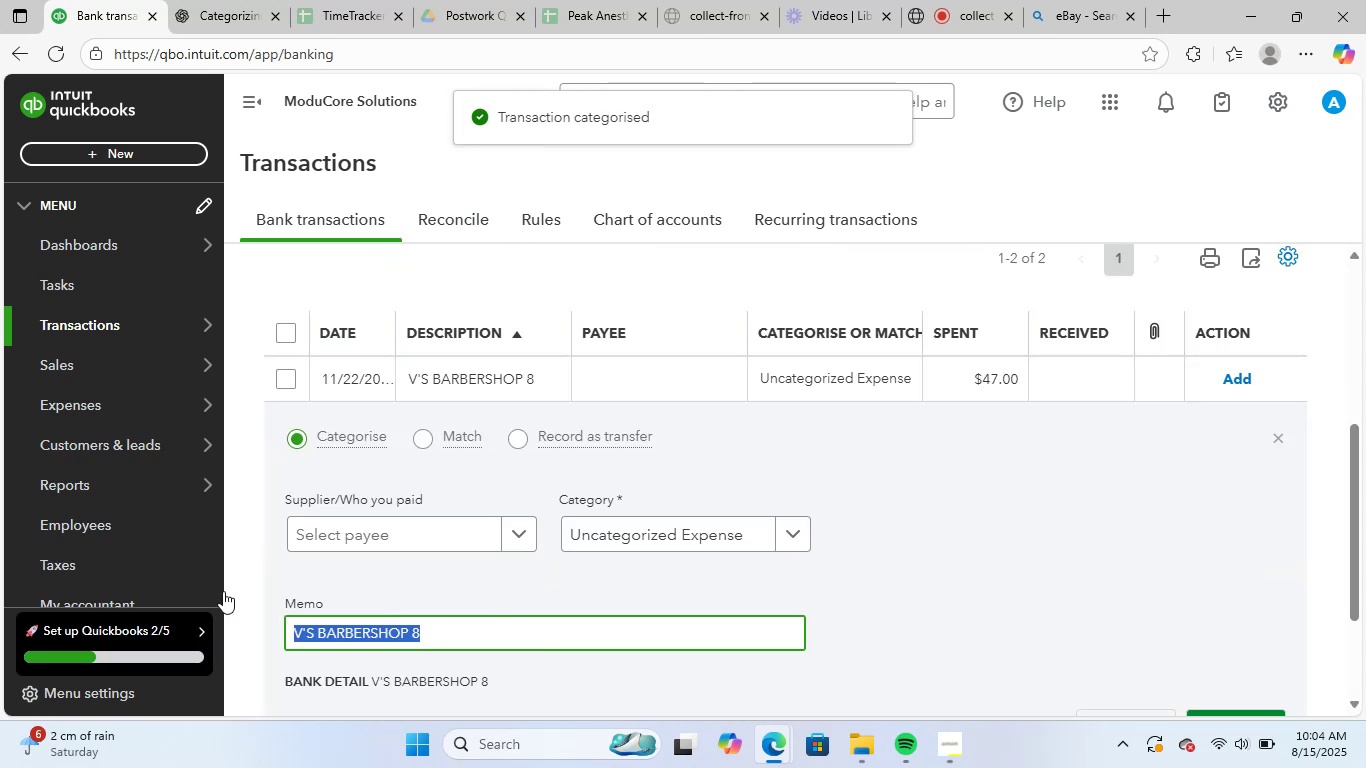 
key(Control+C)
 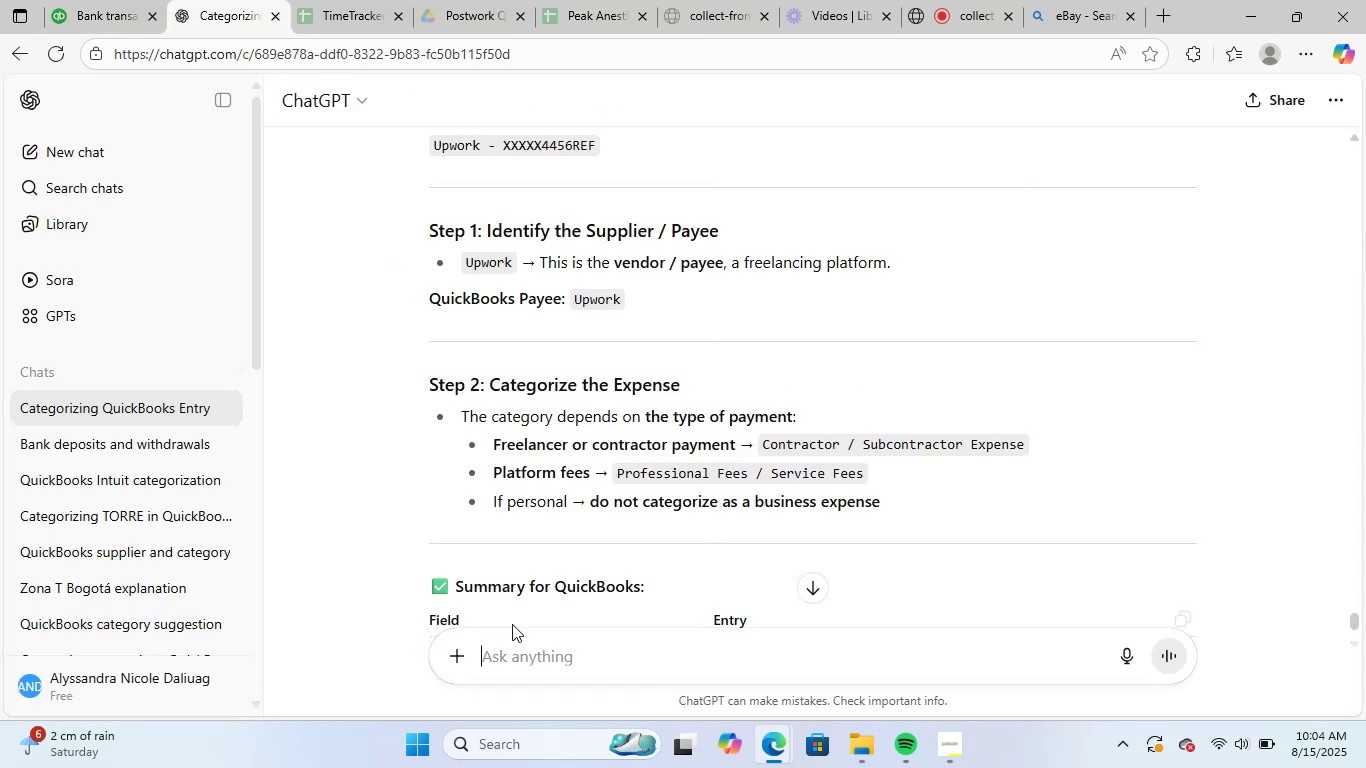 
left_click([531, 669])
 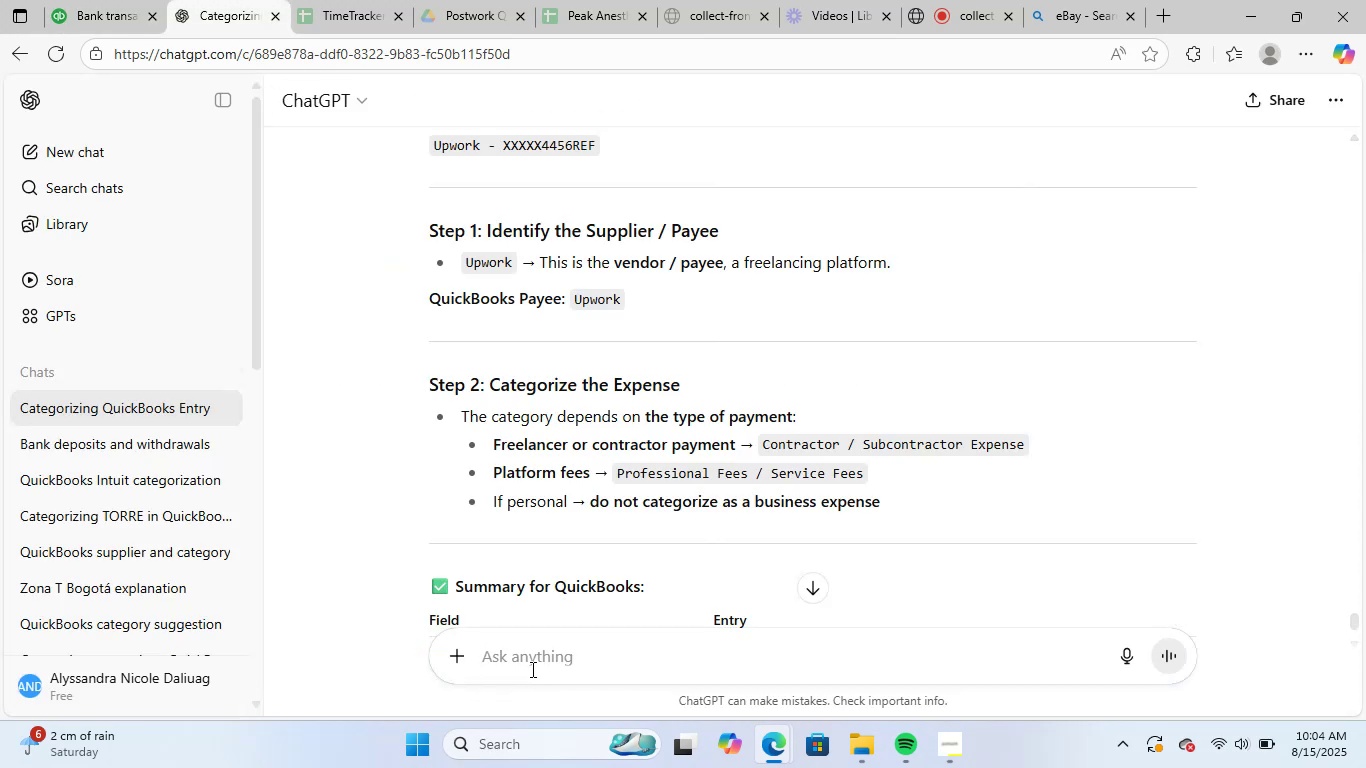 
key(Control+ControlLeft)
 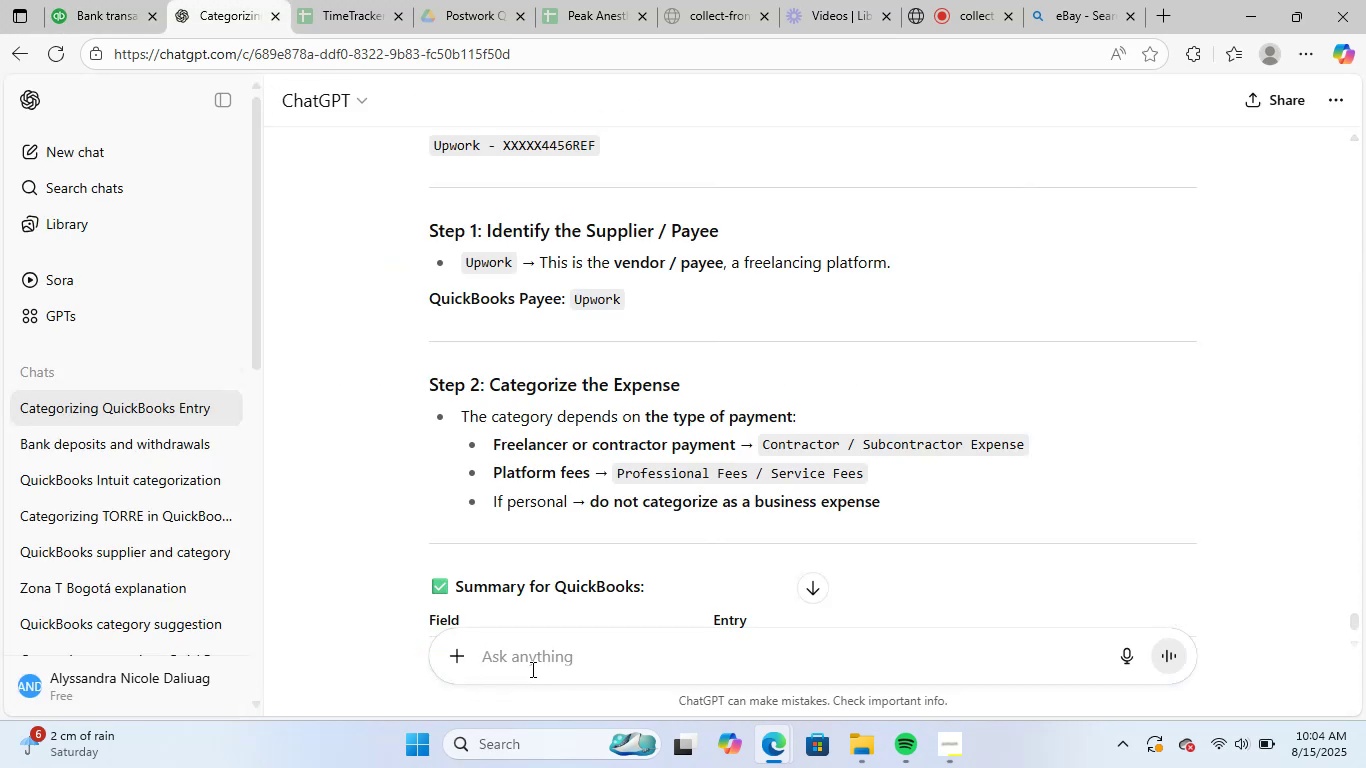 
key(Control+V)
 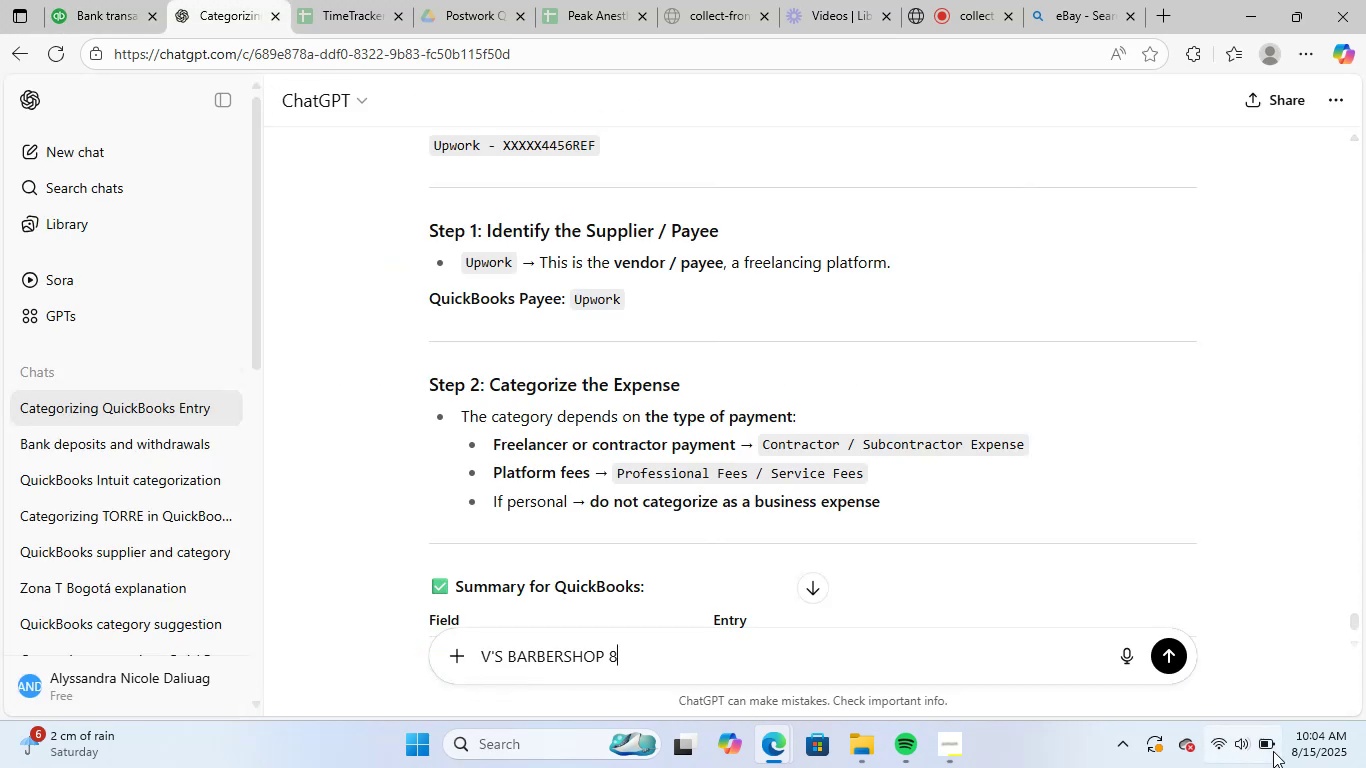 
key(NumpadEnter)
 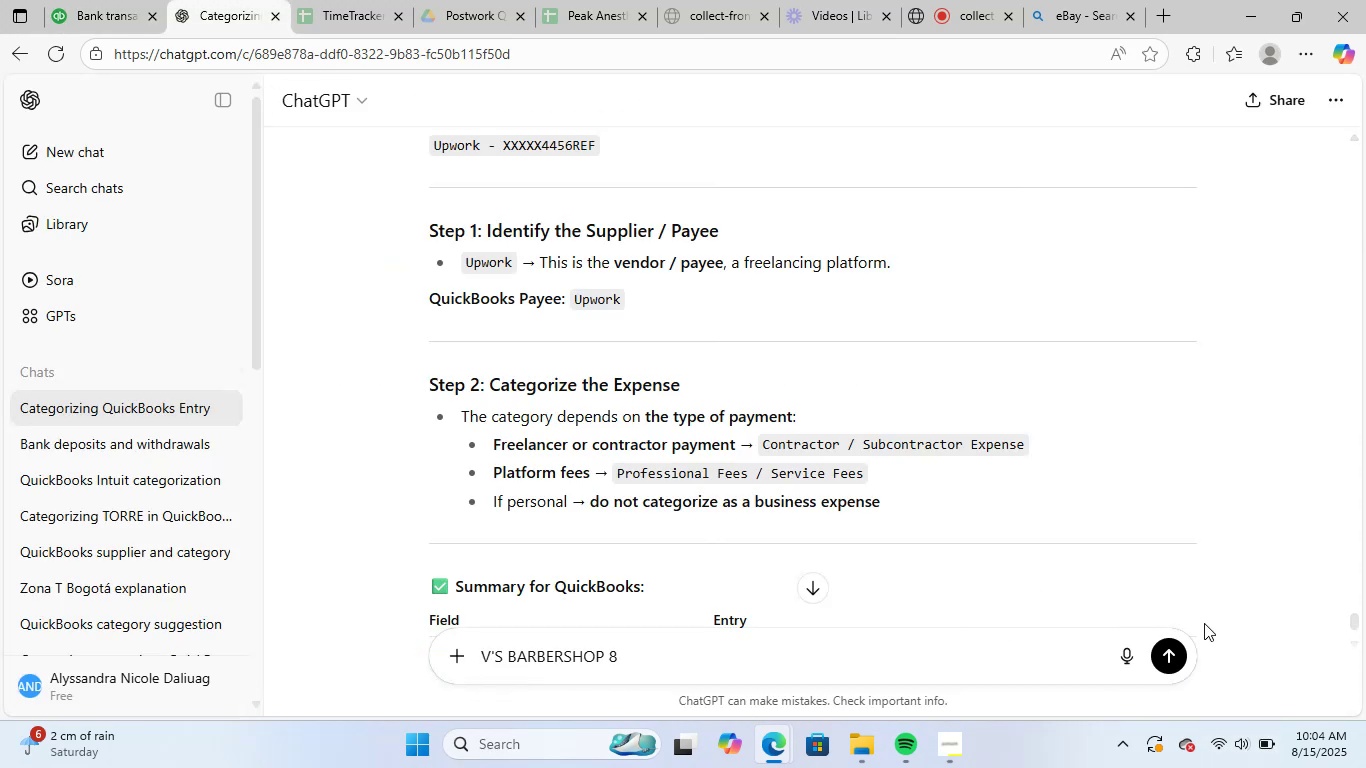 
left_click([1177, 654])
 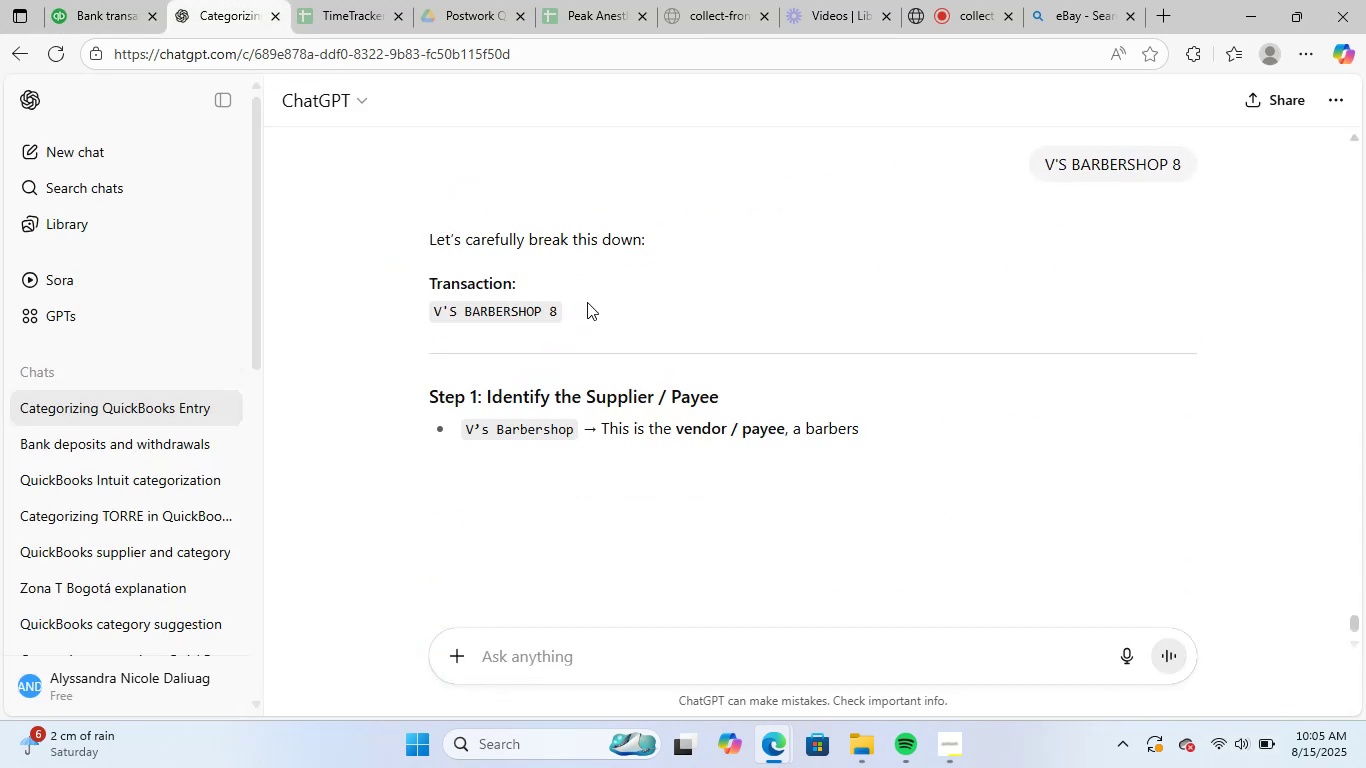 
scroll: coordinate [746, 552], scroll_direction: down, amount: 1.0
 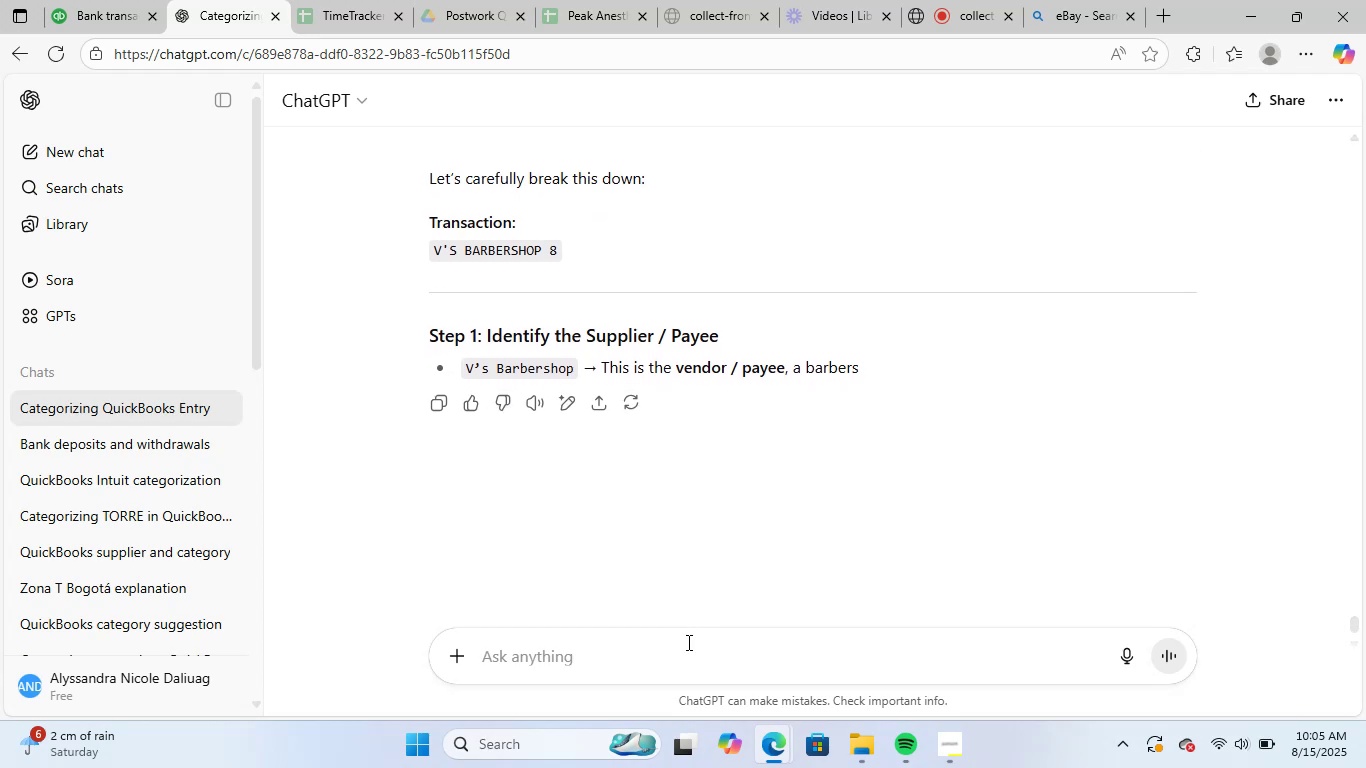 
key(Control+V)
 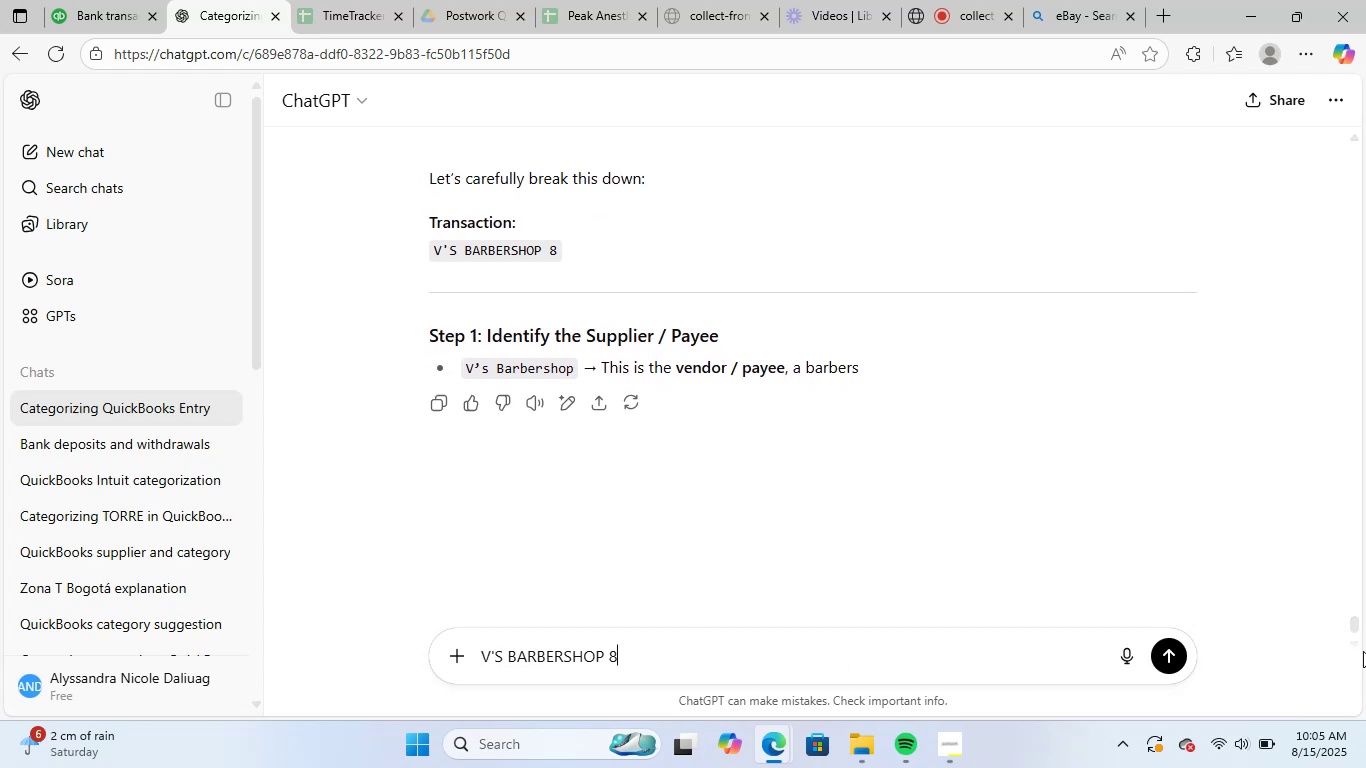 
key(NumpadEnter)
 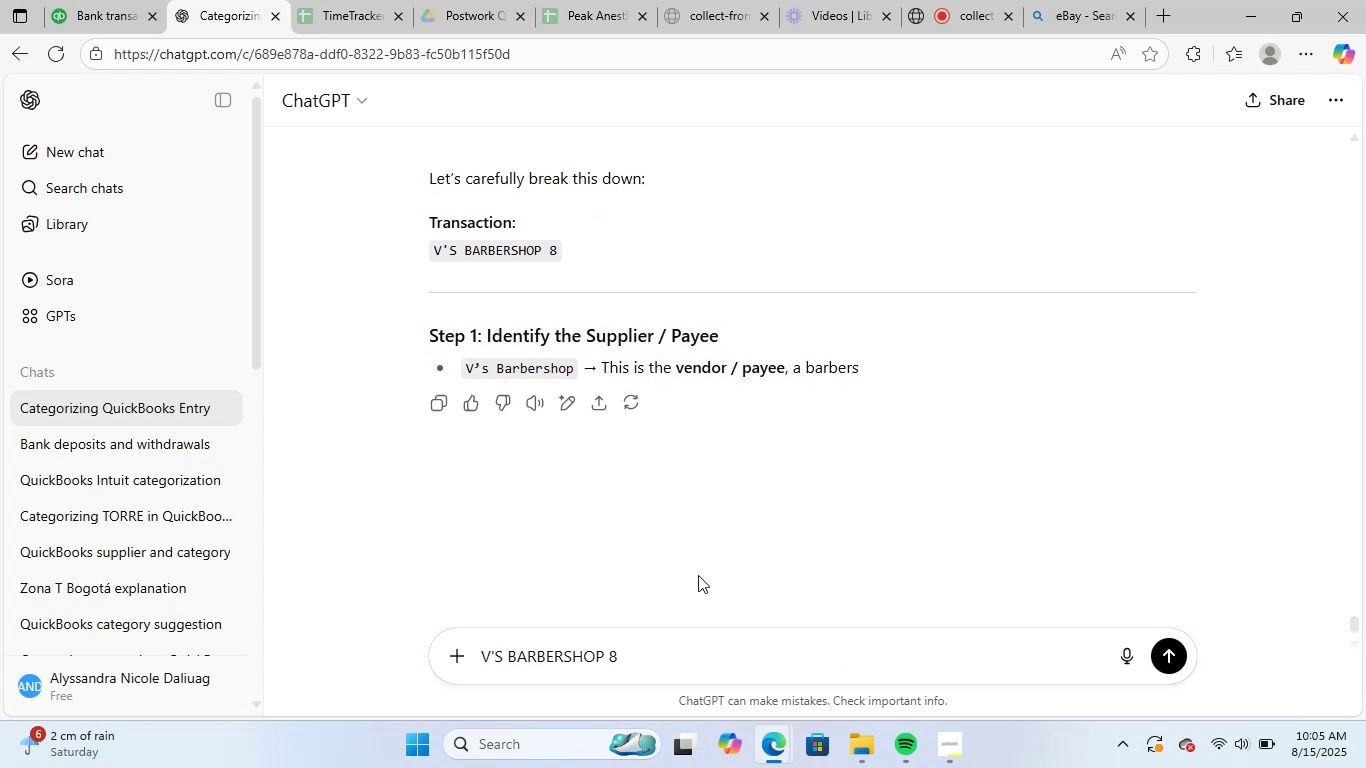 
mouse_move([696, 452])
 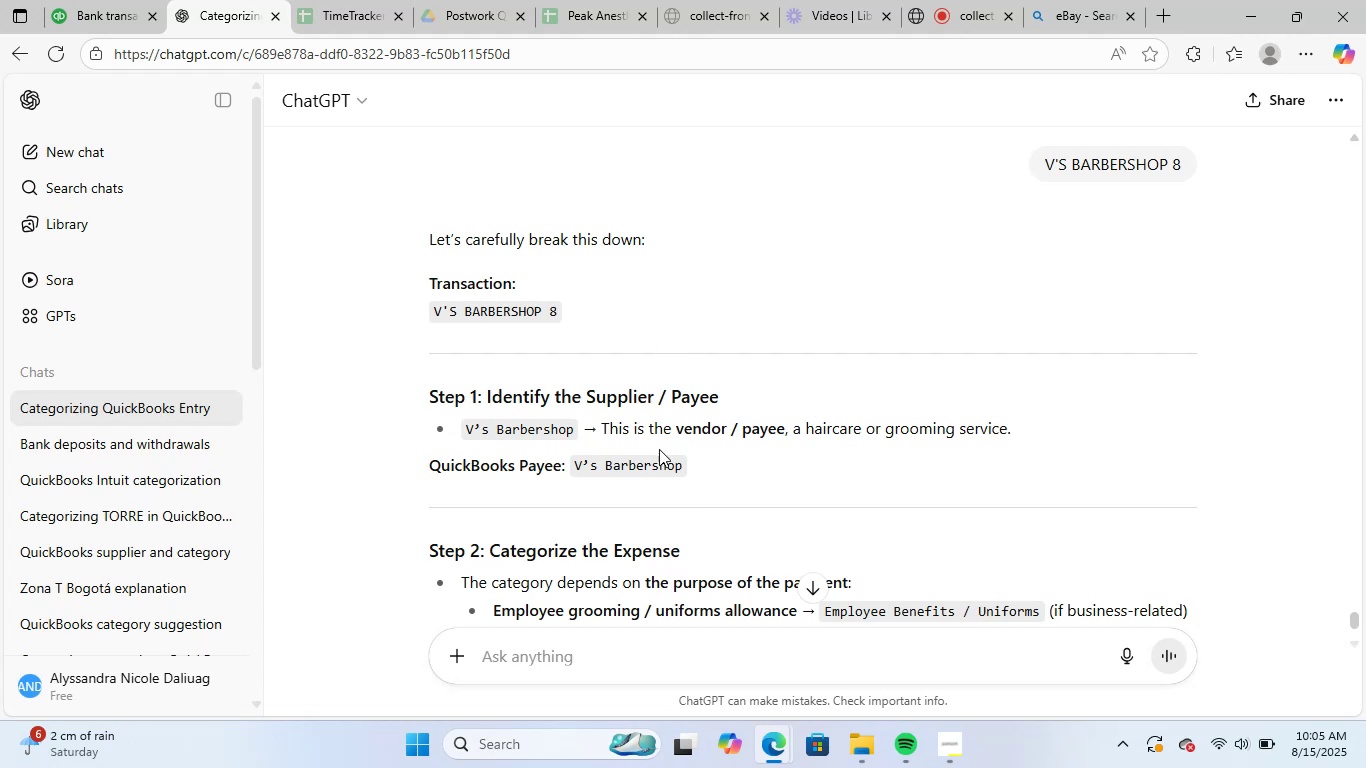 
scroll: coordinate [624, 520], scroll_direction: down, amount: 2.0
 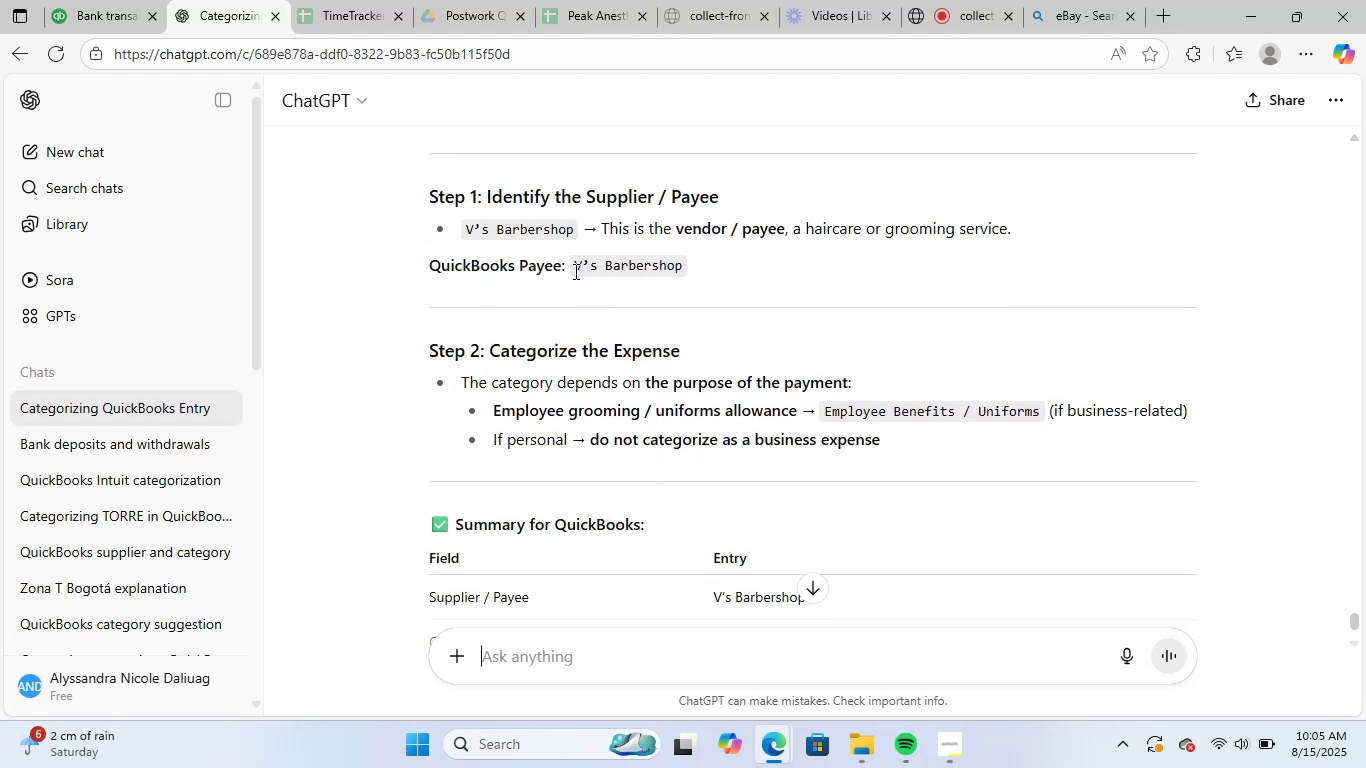 
left_click_drag(start_coordinate=[575, 269], to_coordinate=[705, 275])
 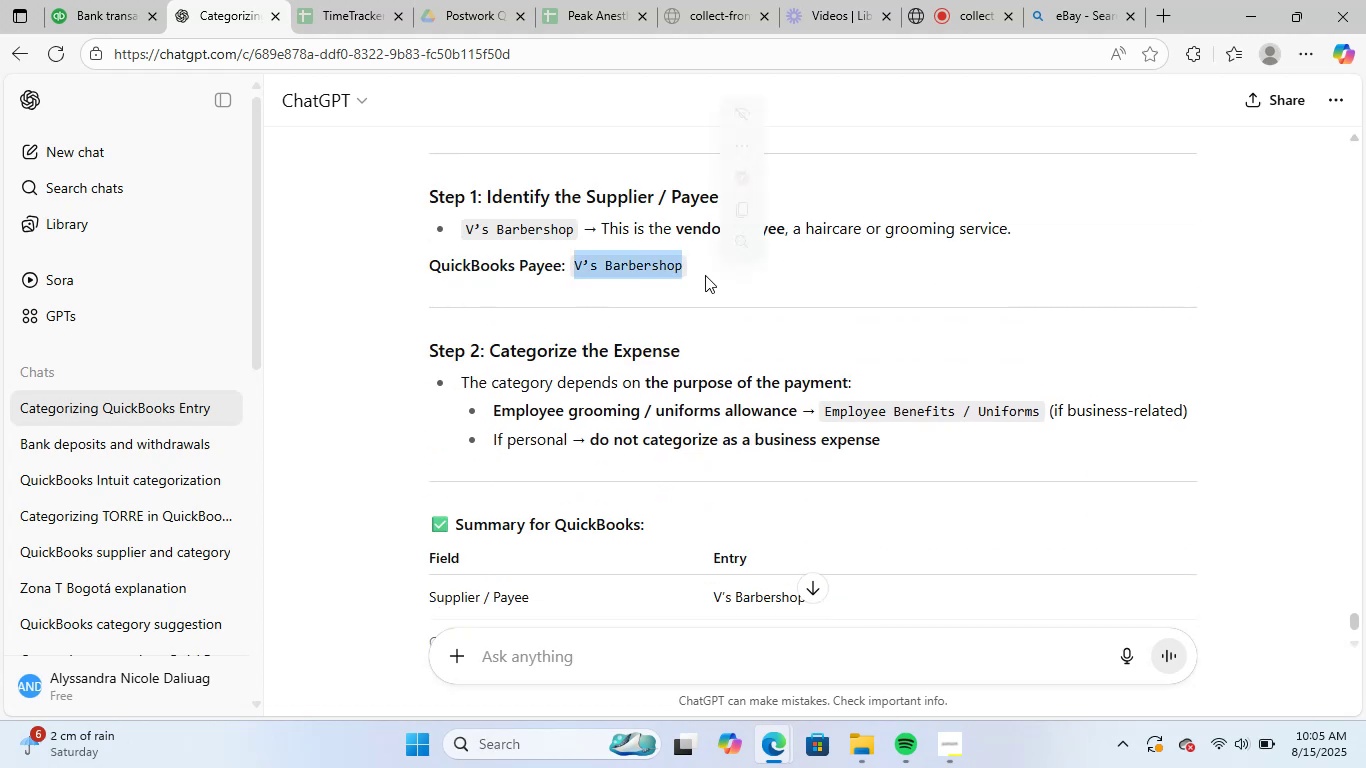 
key(Control+ControlLeft)
 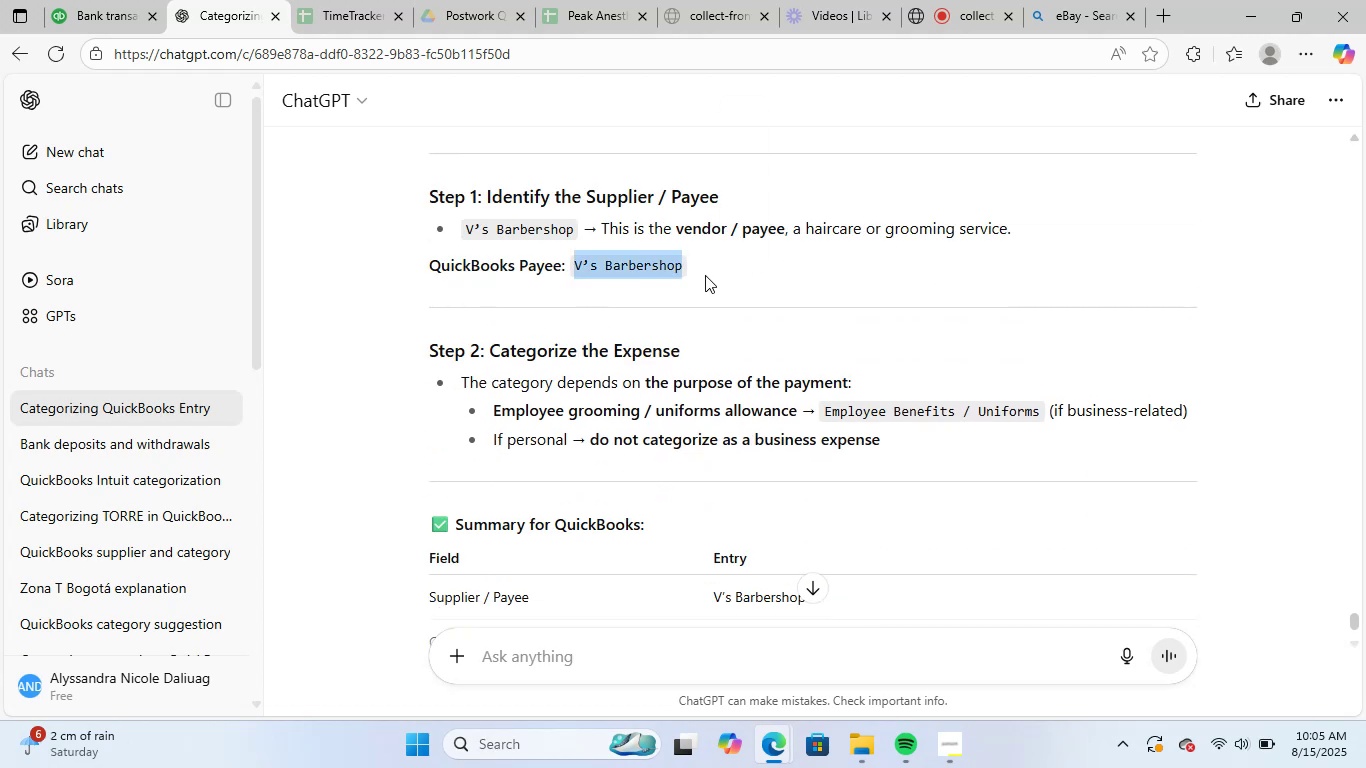 
key(Control+C)
 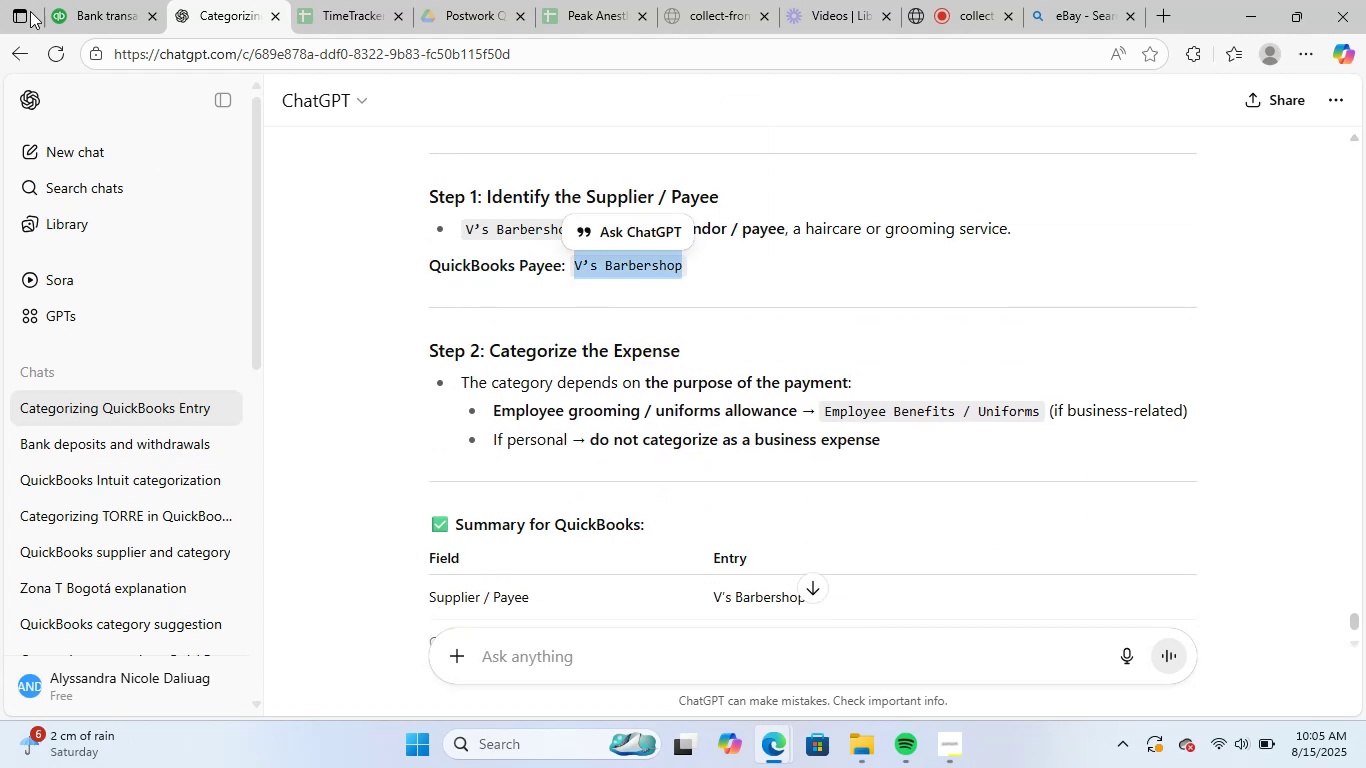 
left_click_drag(start_coordinate=[85, 0], to_coordinate=[90, 0])
 